 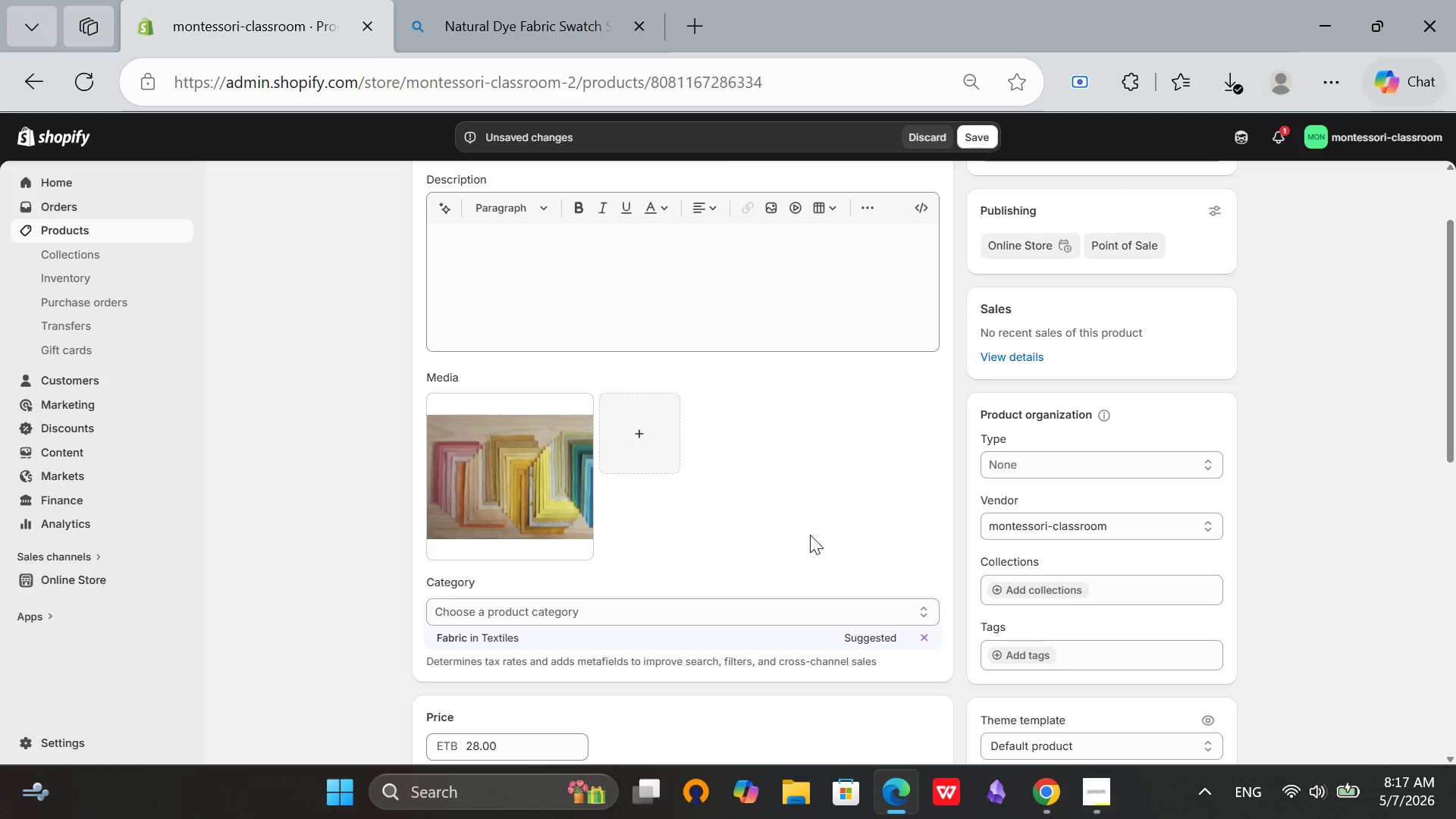 
left_click([495, 643])
 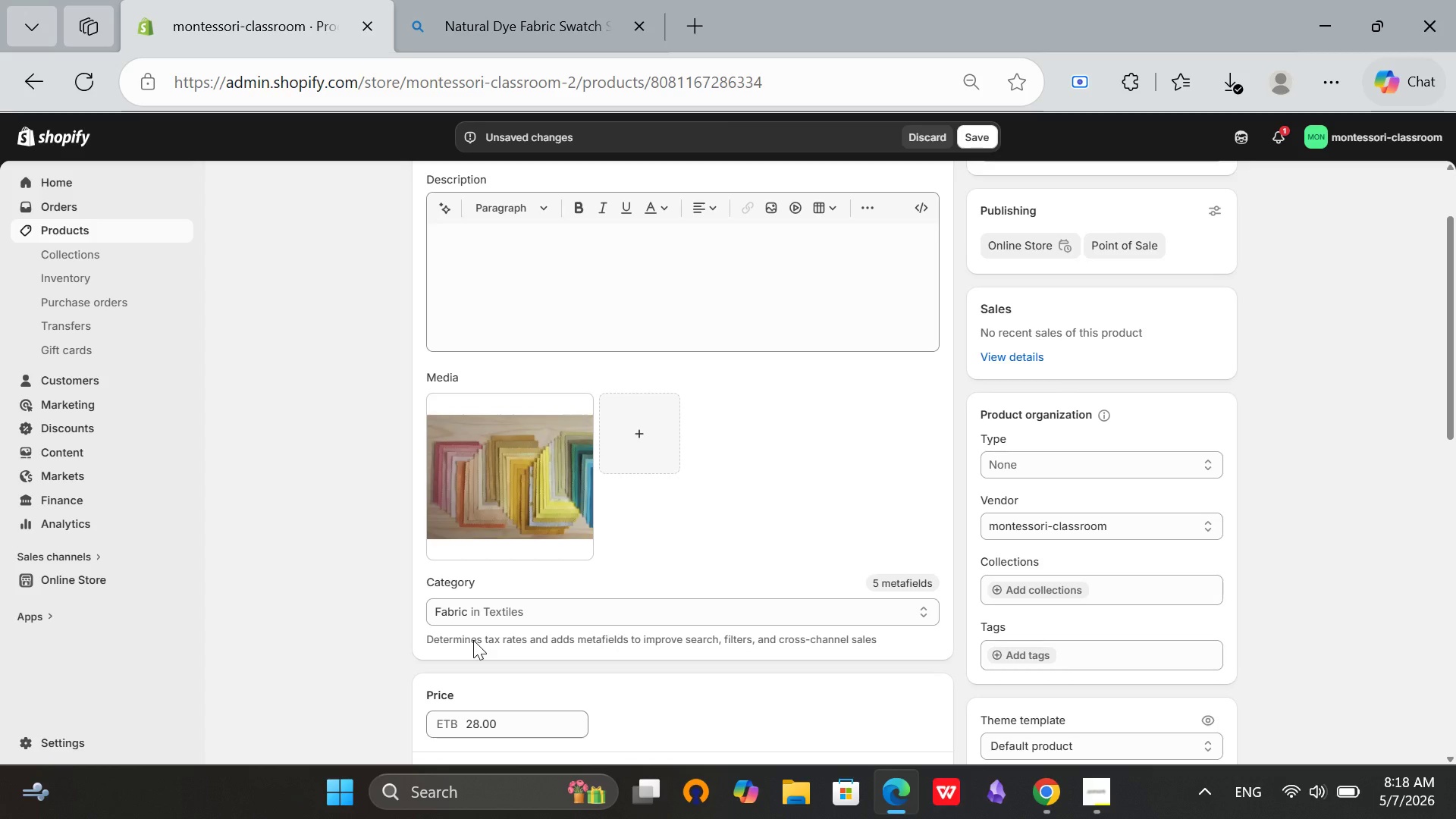 
wait(19.41)
 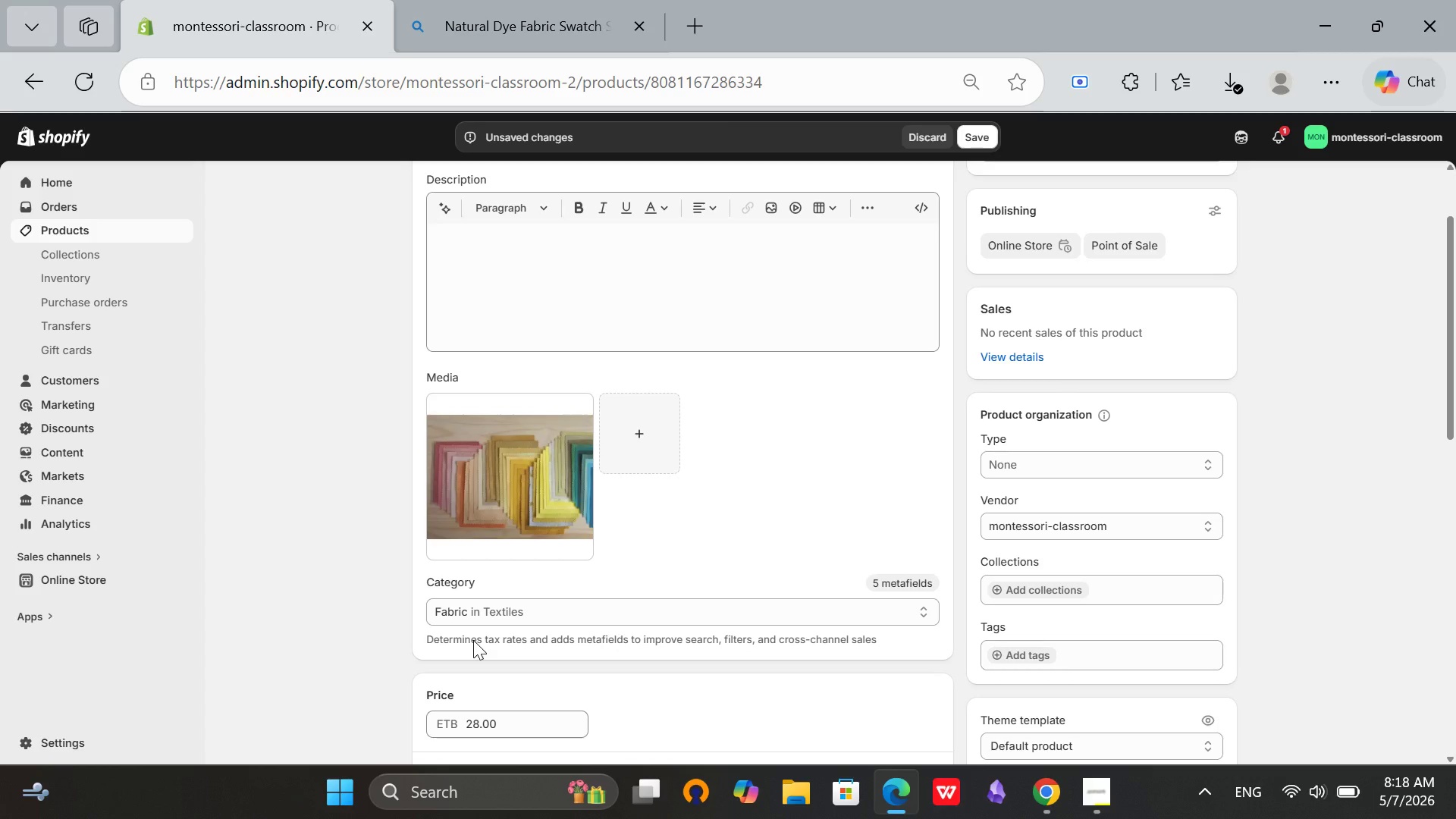 
left_click_drag(start_coordinate=[1072, 637], to_coordinate=[1065, 640])
 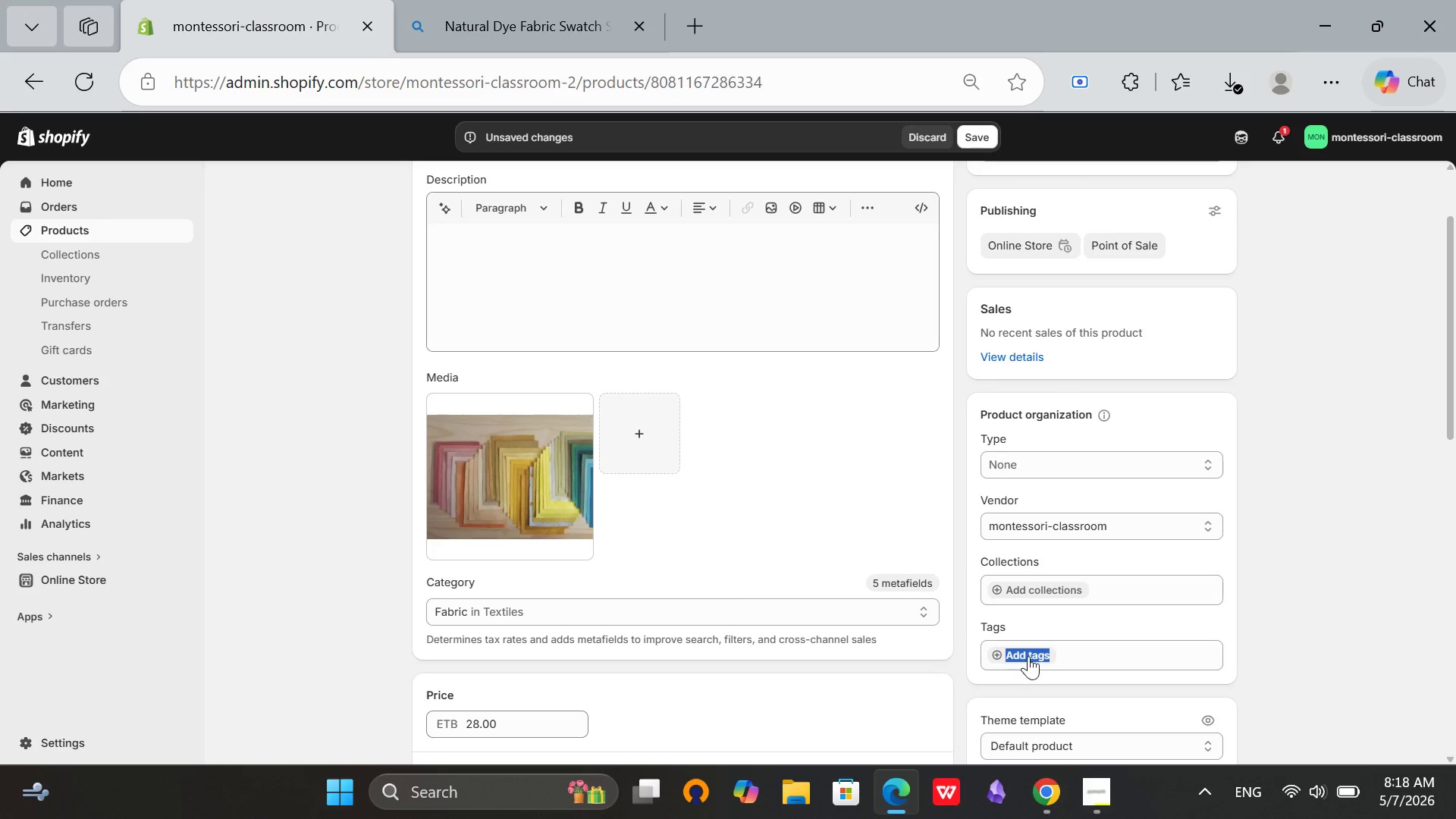 
double_click([1029, 655])
 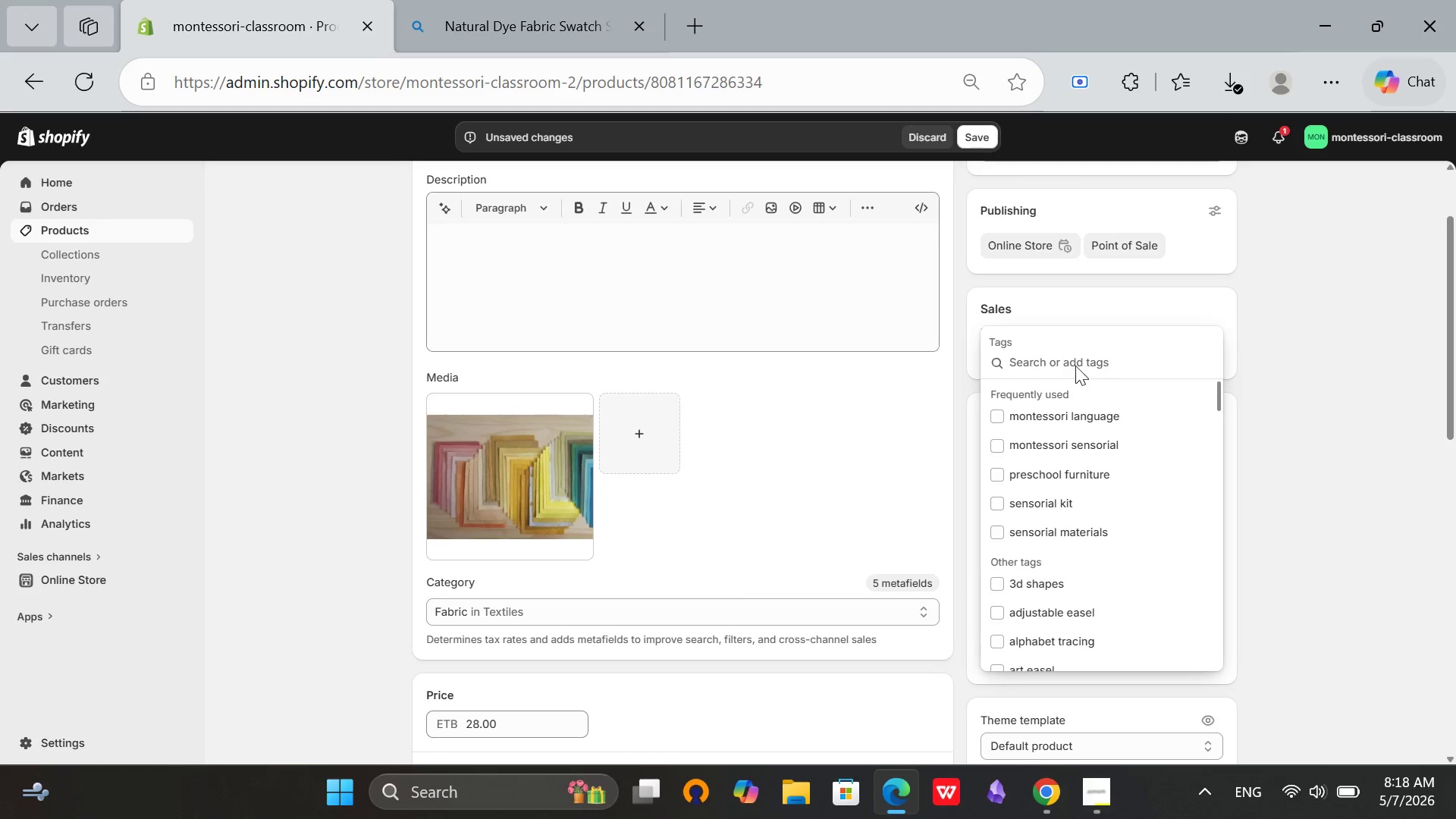 
left_click([1075, 362])
 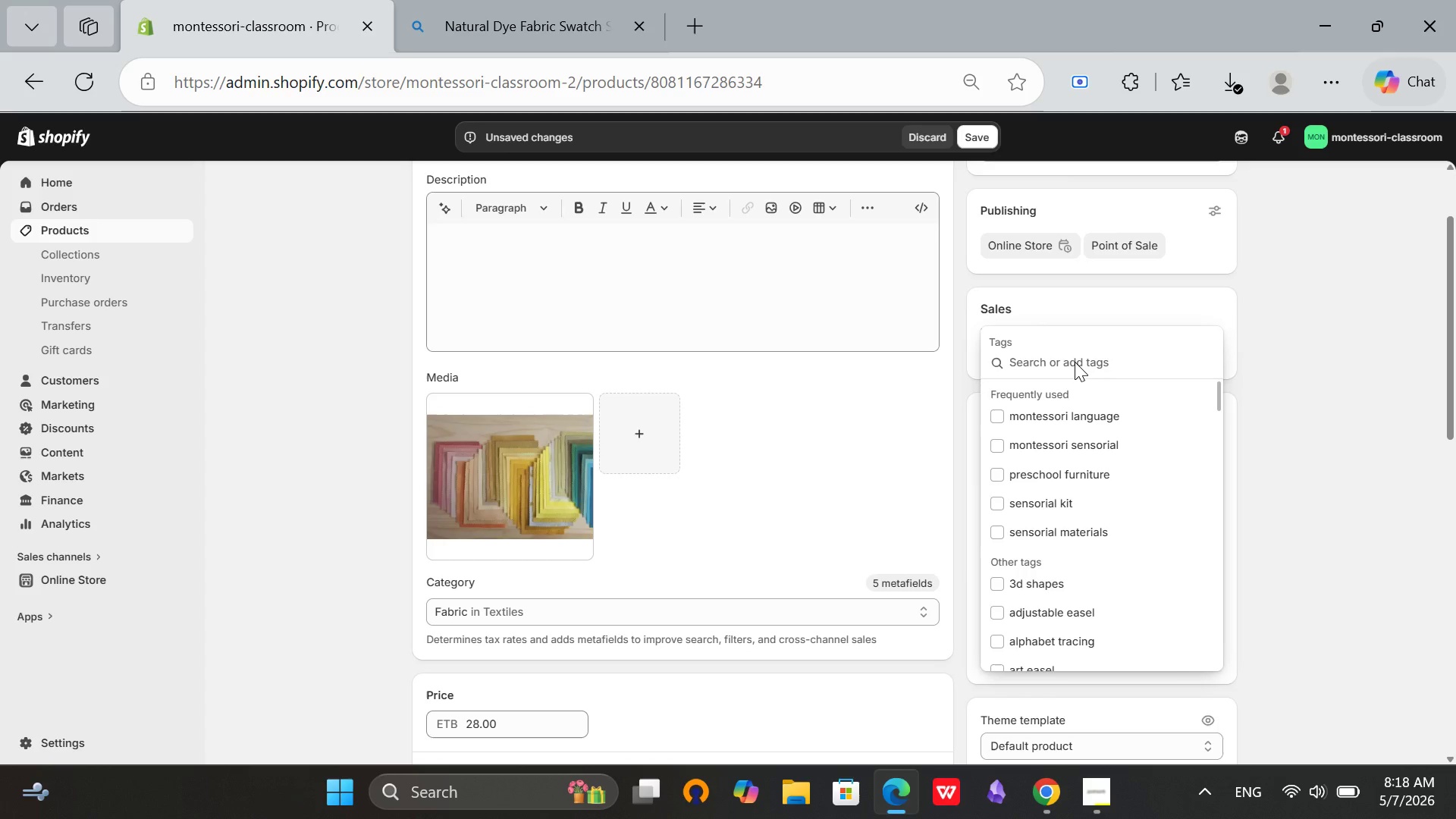 
type(natural sy)
key(Backspace)
key(Backspace)
type(dyes, )
key(Backspace)
key(Backspace)
 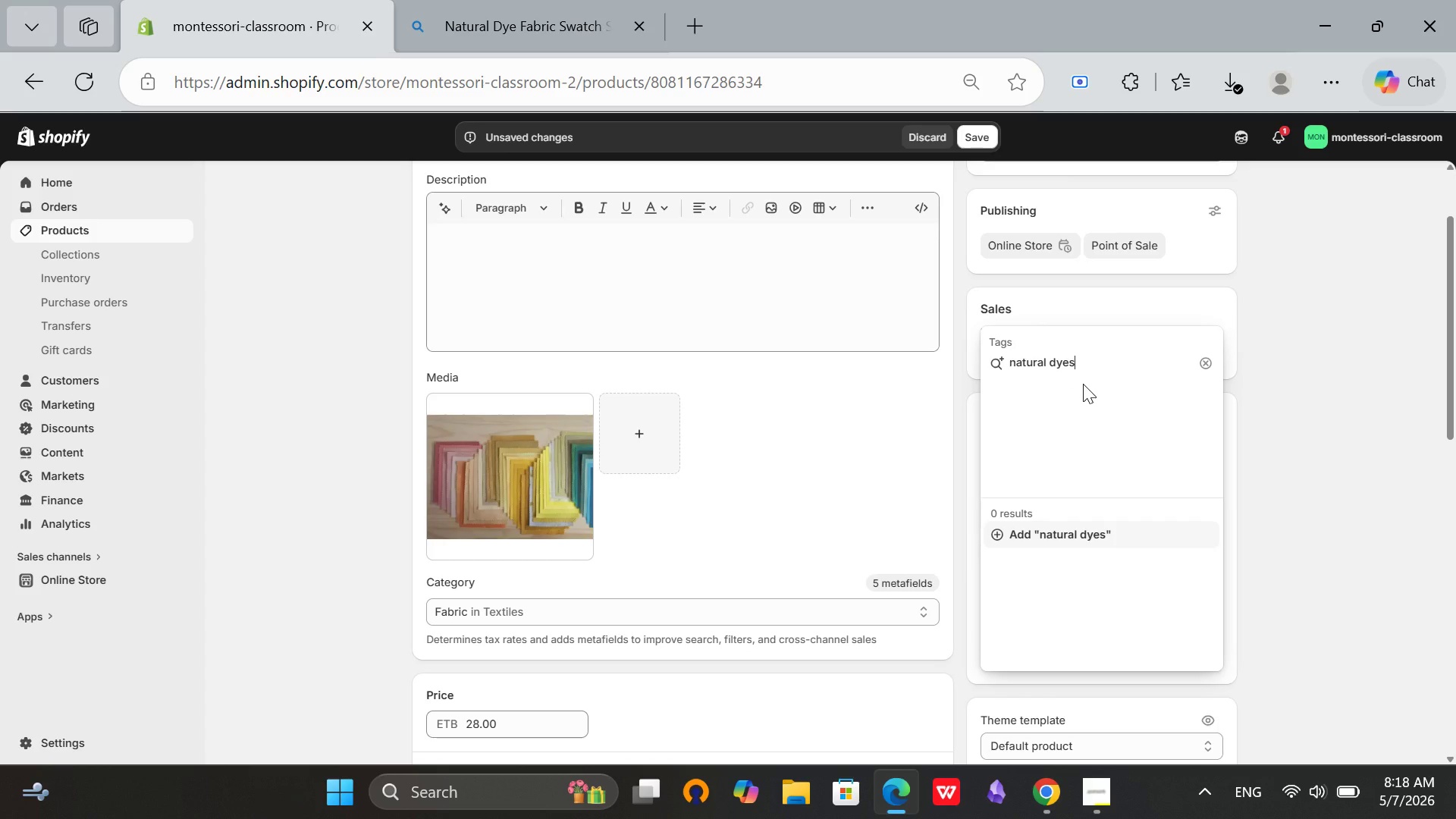 
key(Enter)
 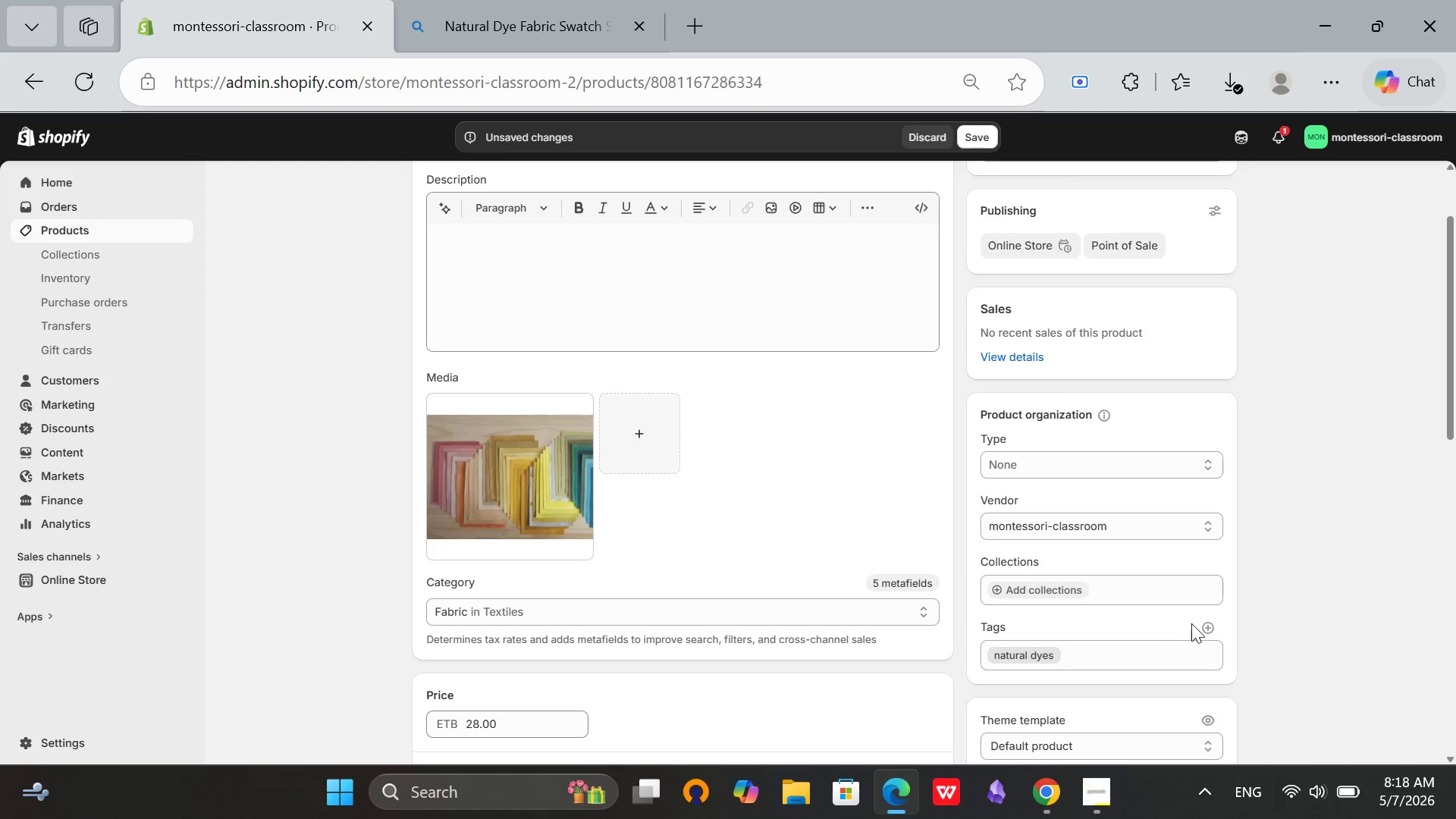 
left_click([1209, 621])
 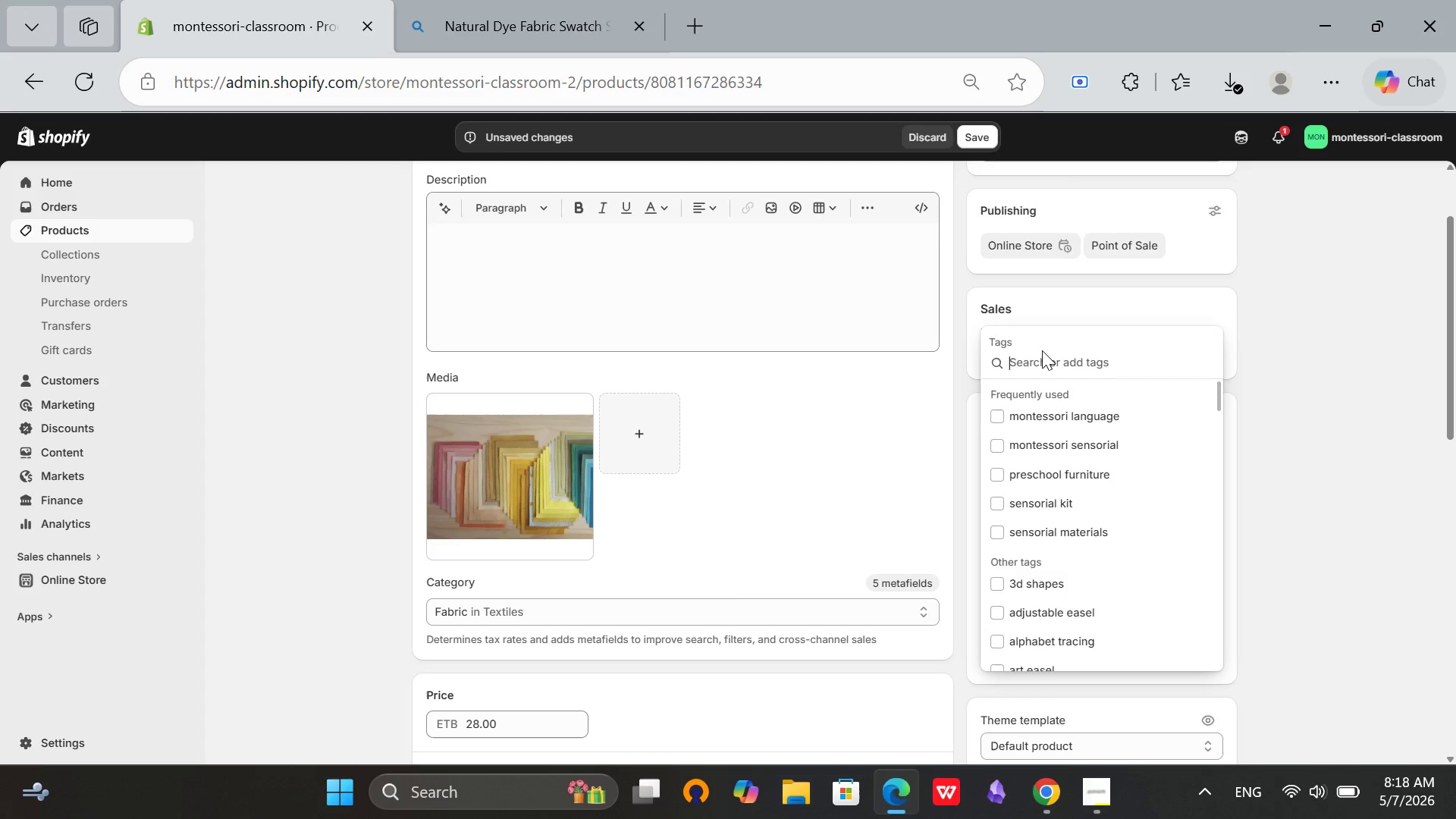 
type(fabic )
 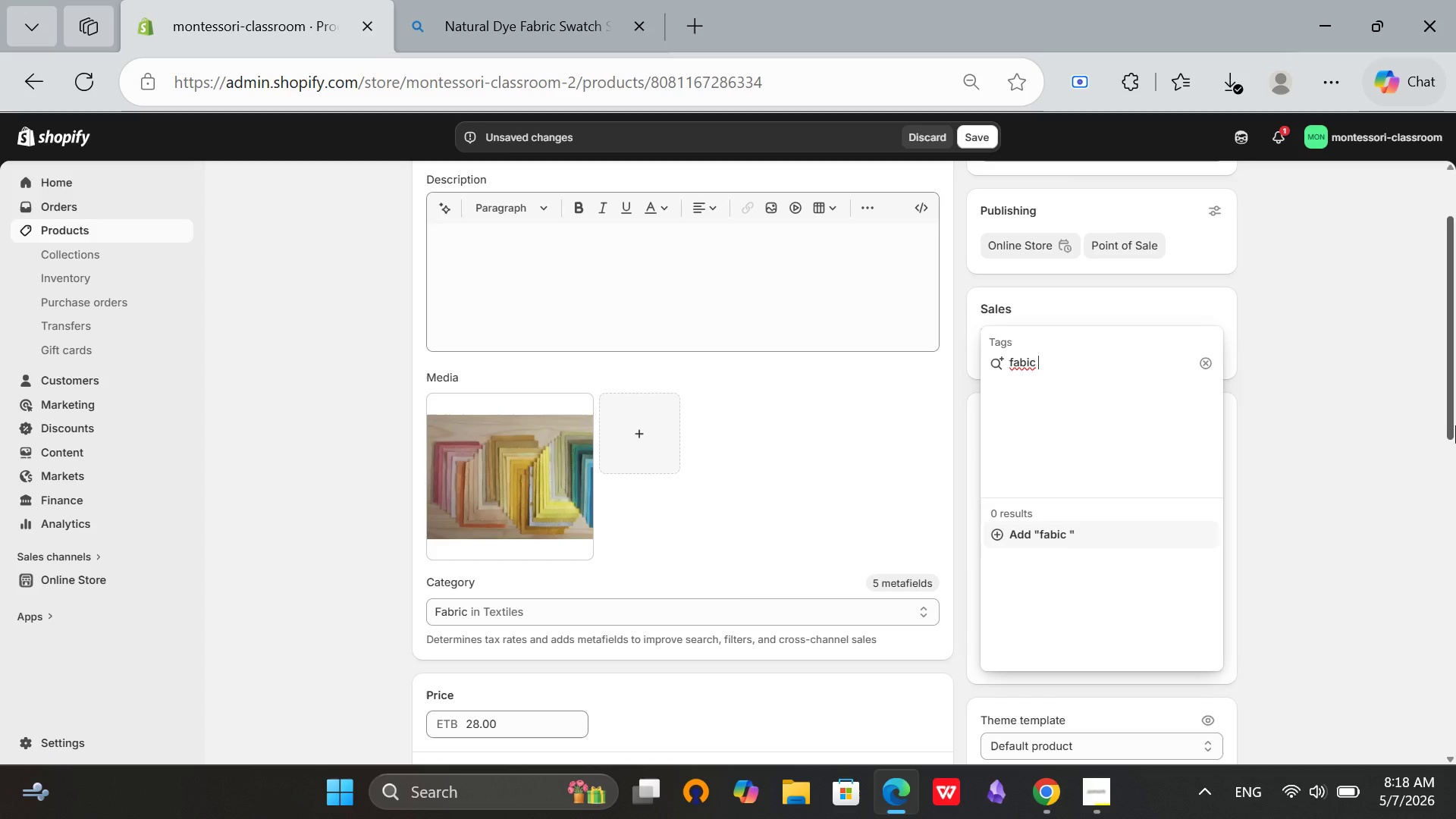 
key(Backspace)
key(Backspace)
key(Backspace)
type(ric swatches)
 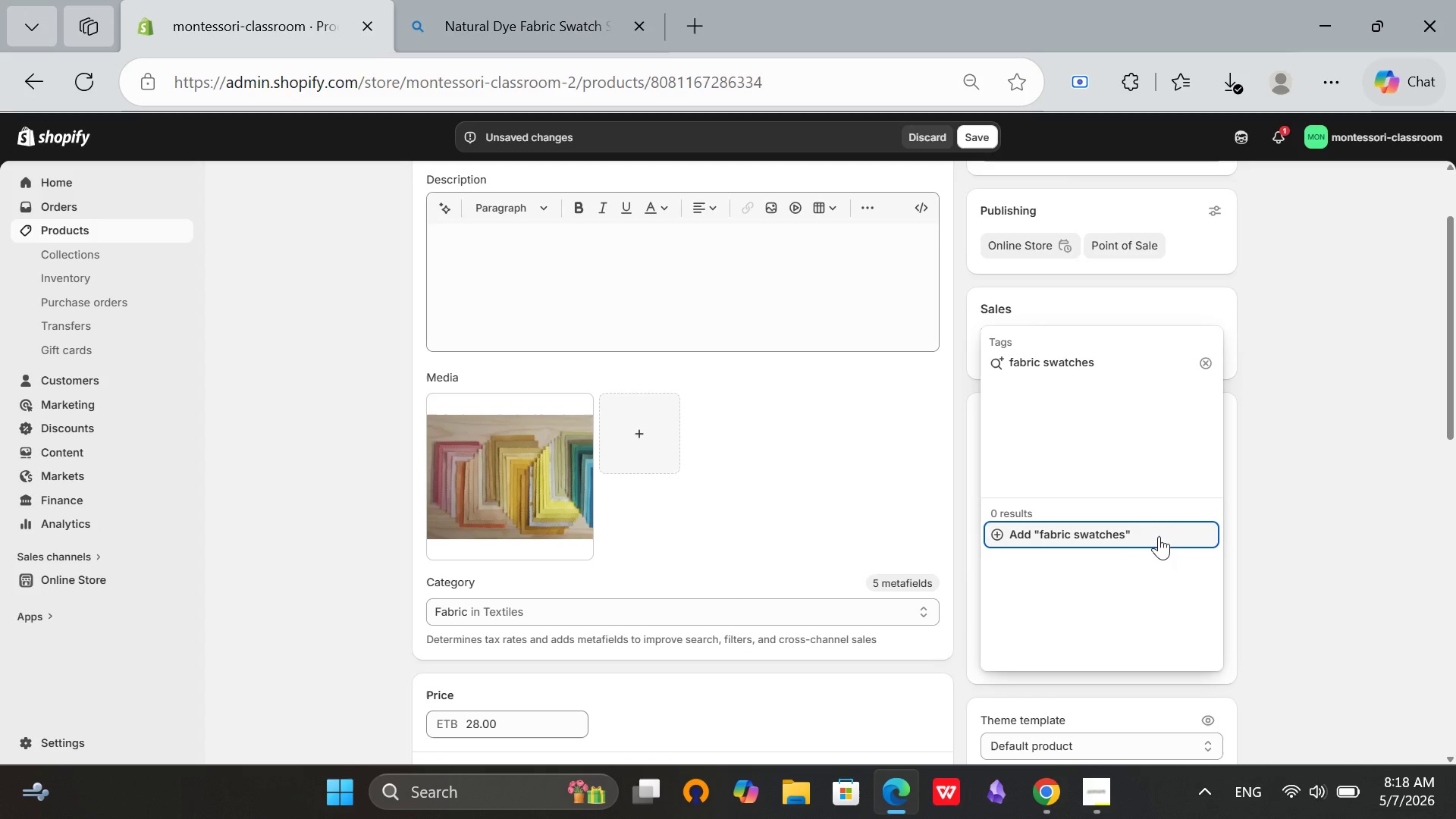 
left_click([1158, 537])
 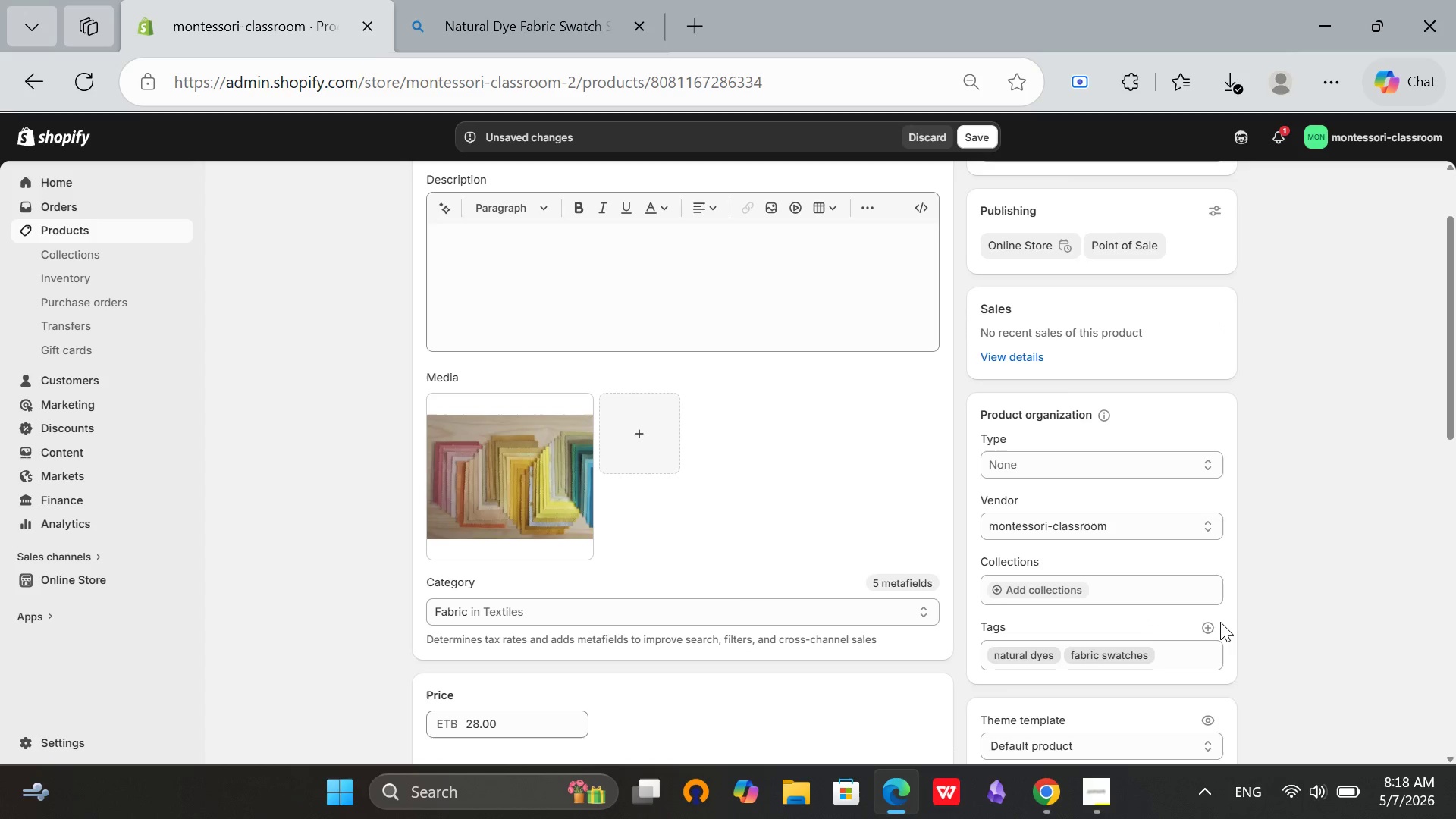 
left_click([1215, 622])
 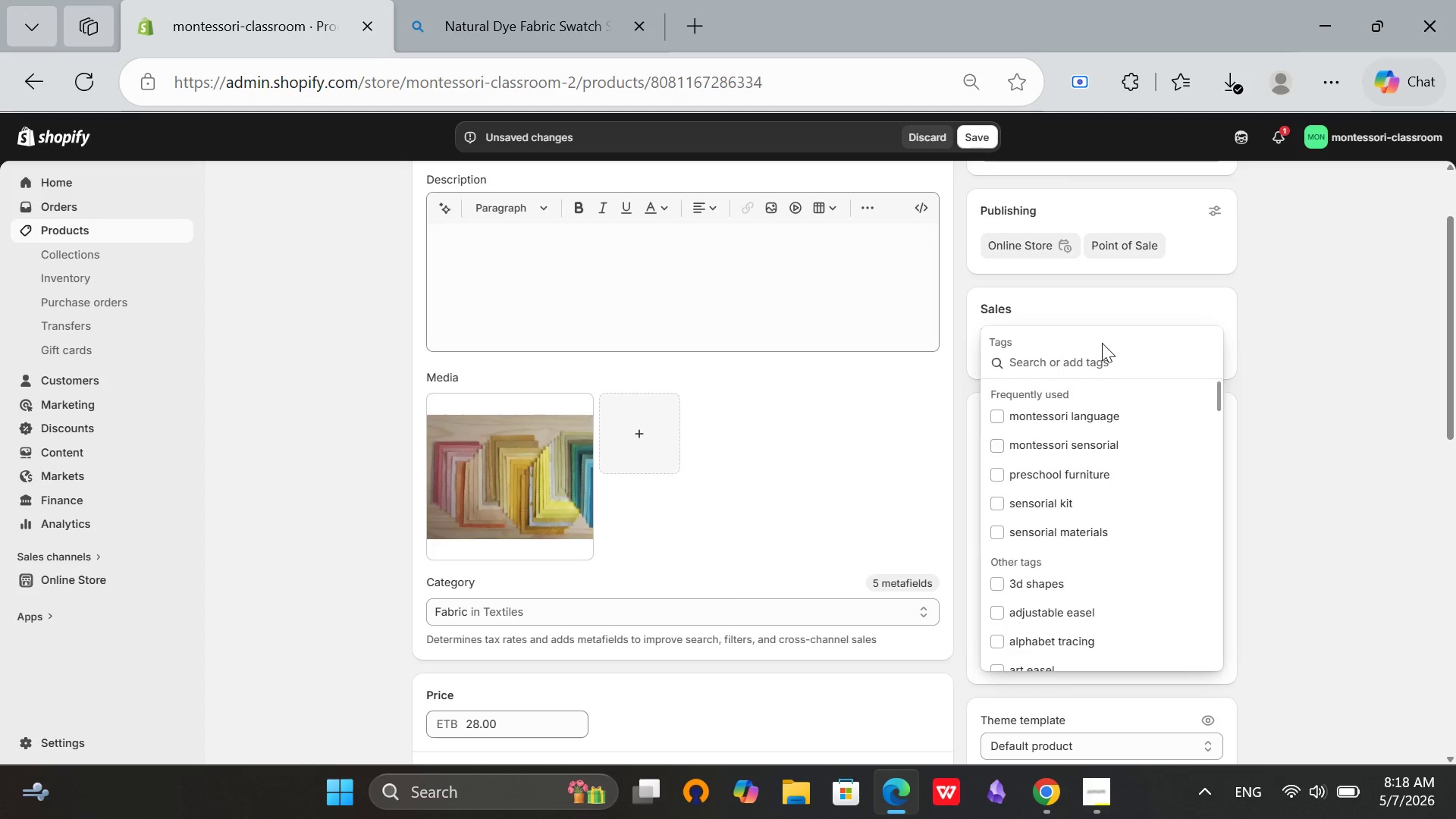 
type(montessori art)
 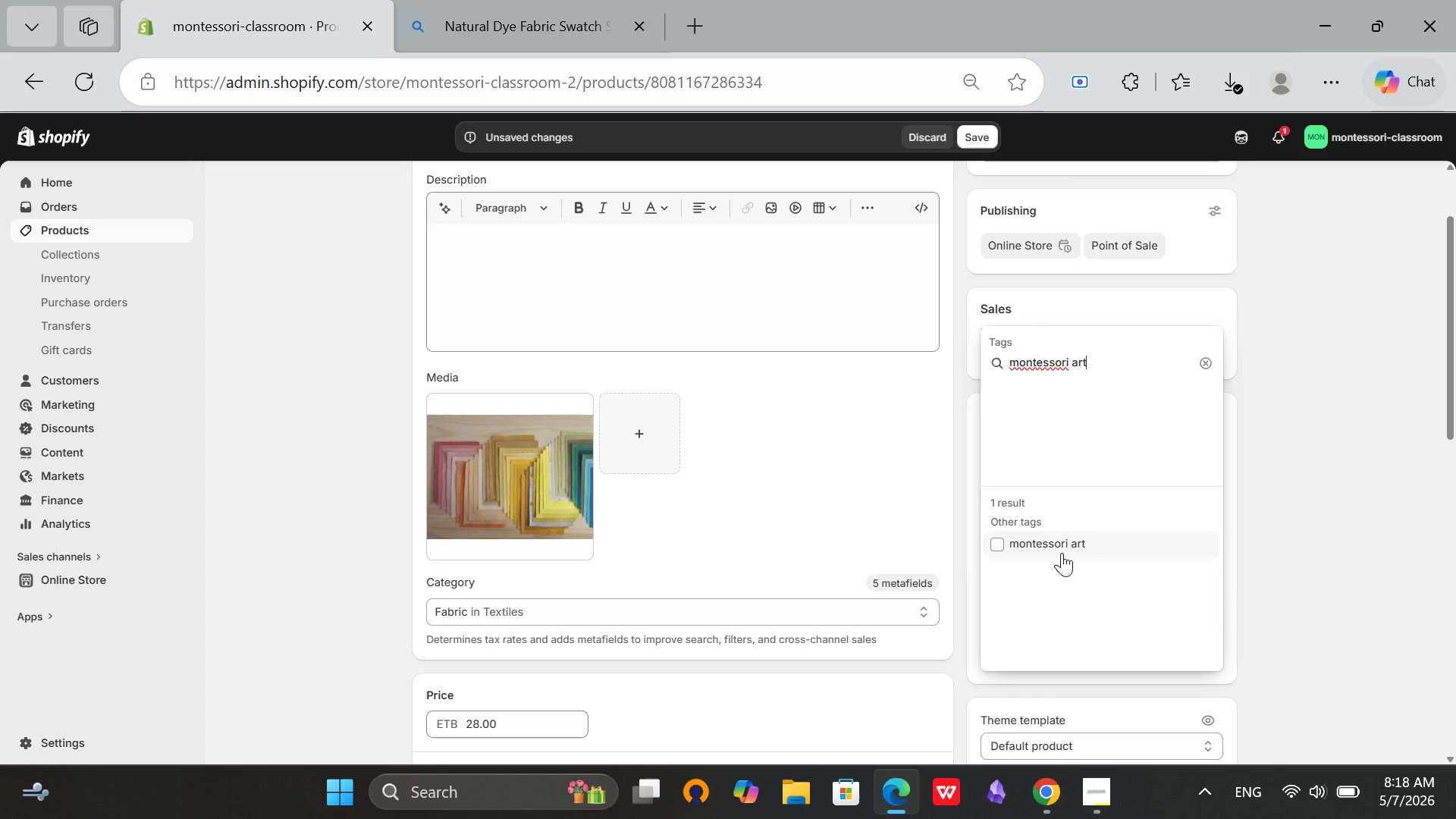 
left_click([1068, 549])
 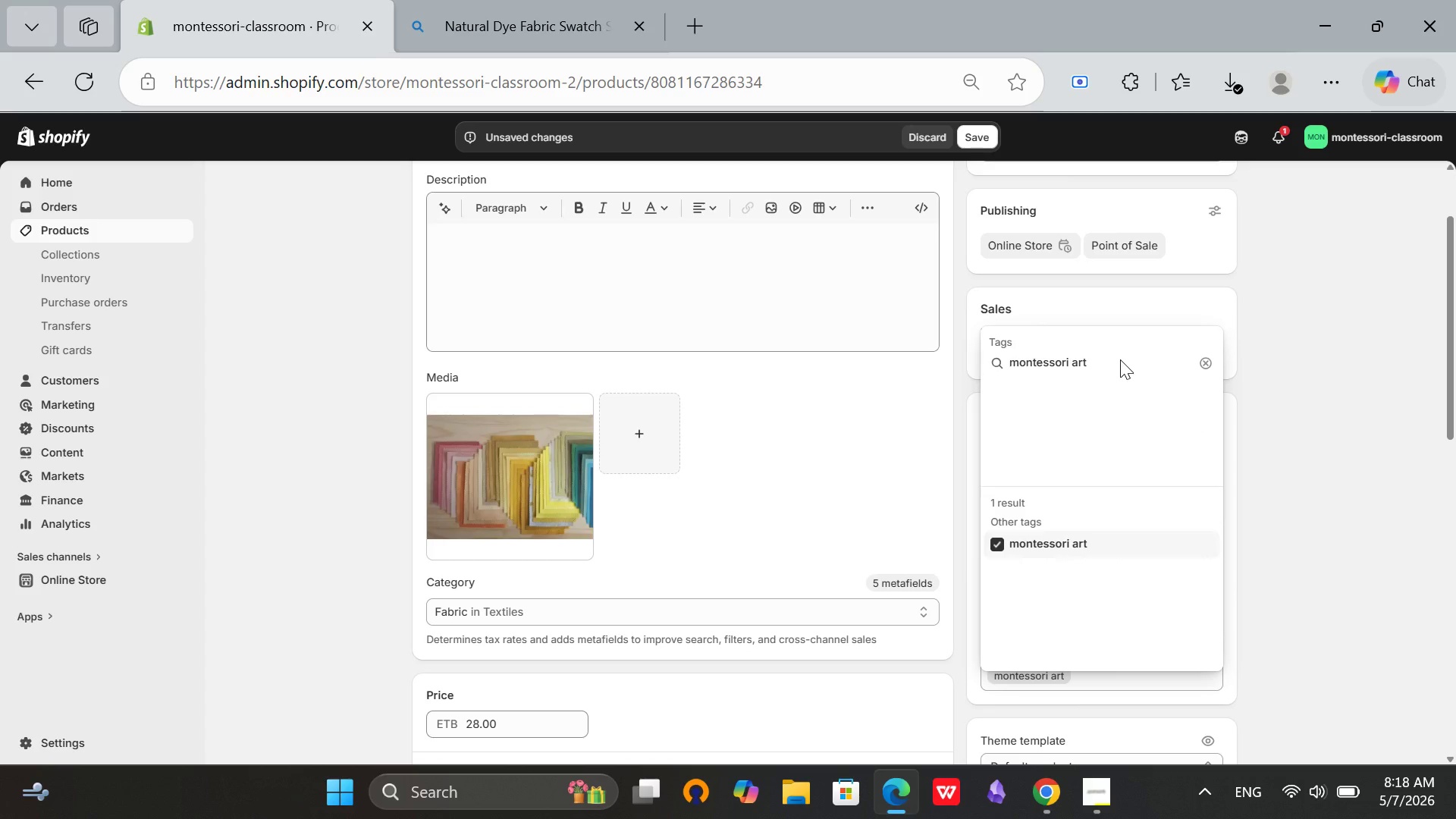 
left_click([1120, 359])
 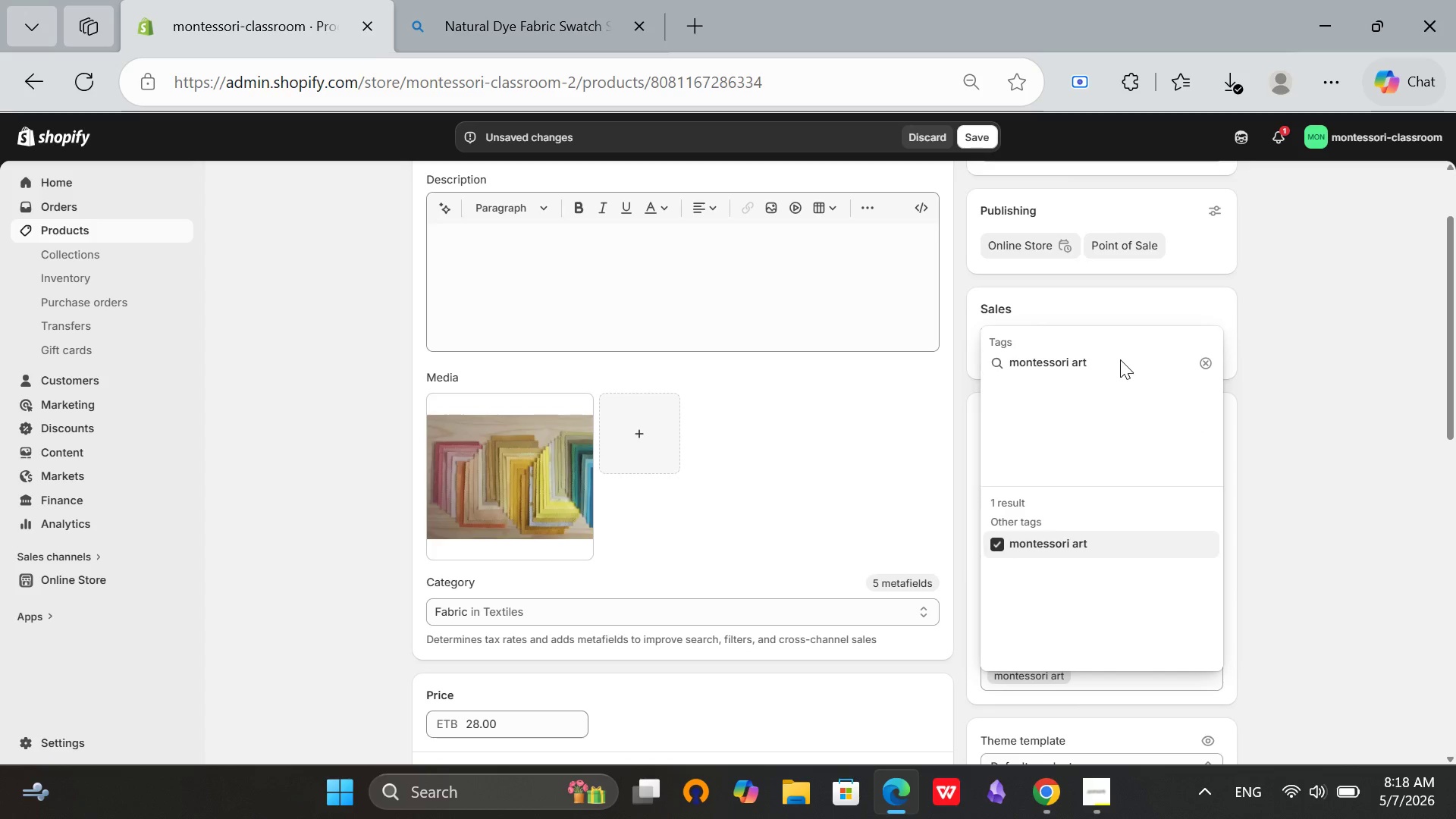 
hold_key(key=Backspace, duration=1.51)
 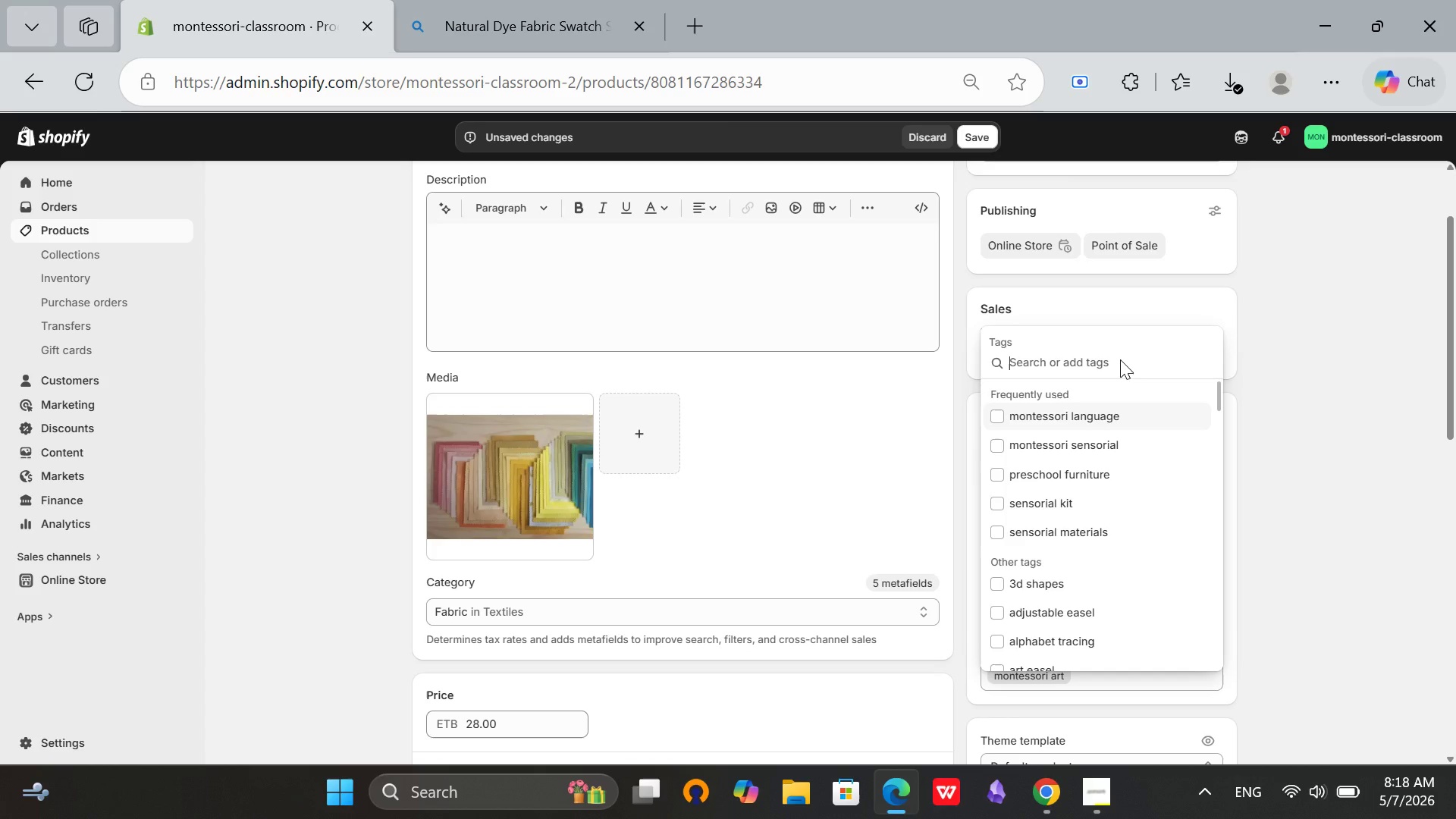 
key(Backspace)
key(Backspace)
key(Backspace)
type(plant-based colors)
 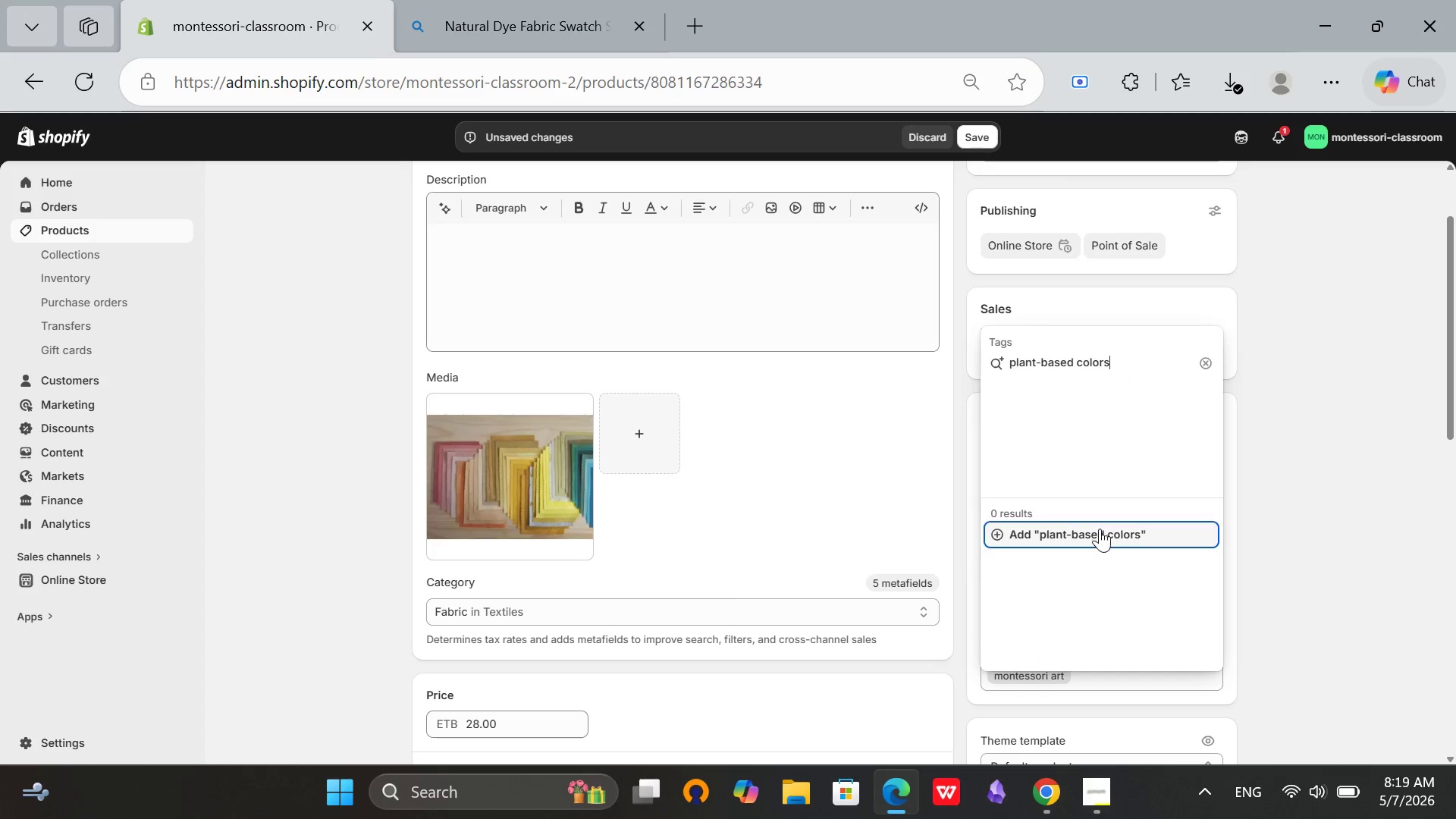 
left_click([1100, 529])
 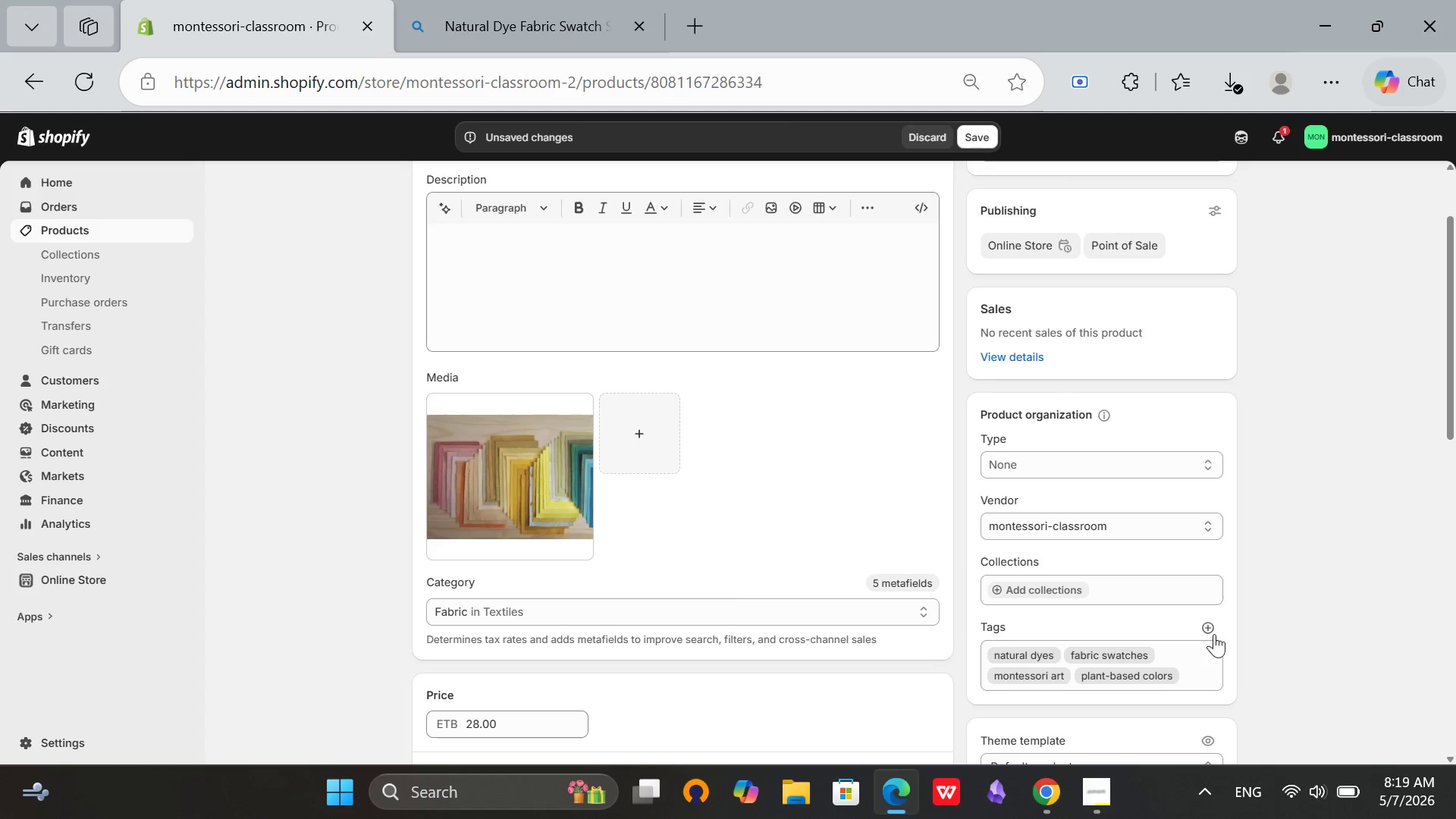 
left_click([1212, 634])
 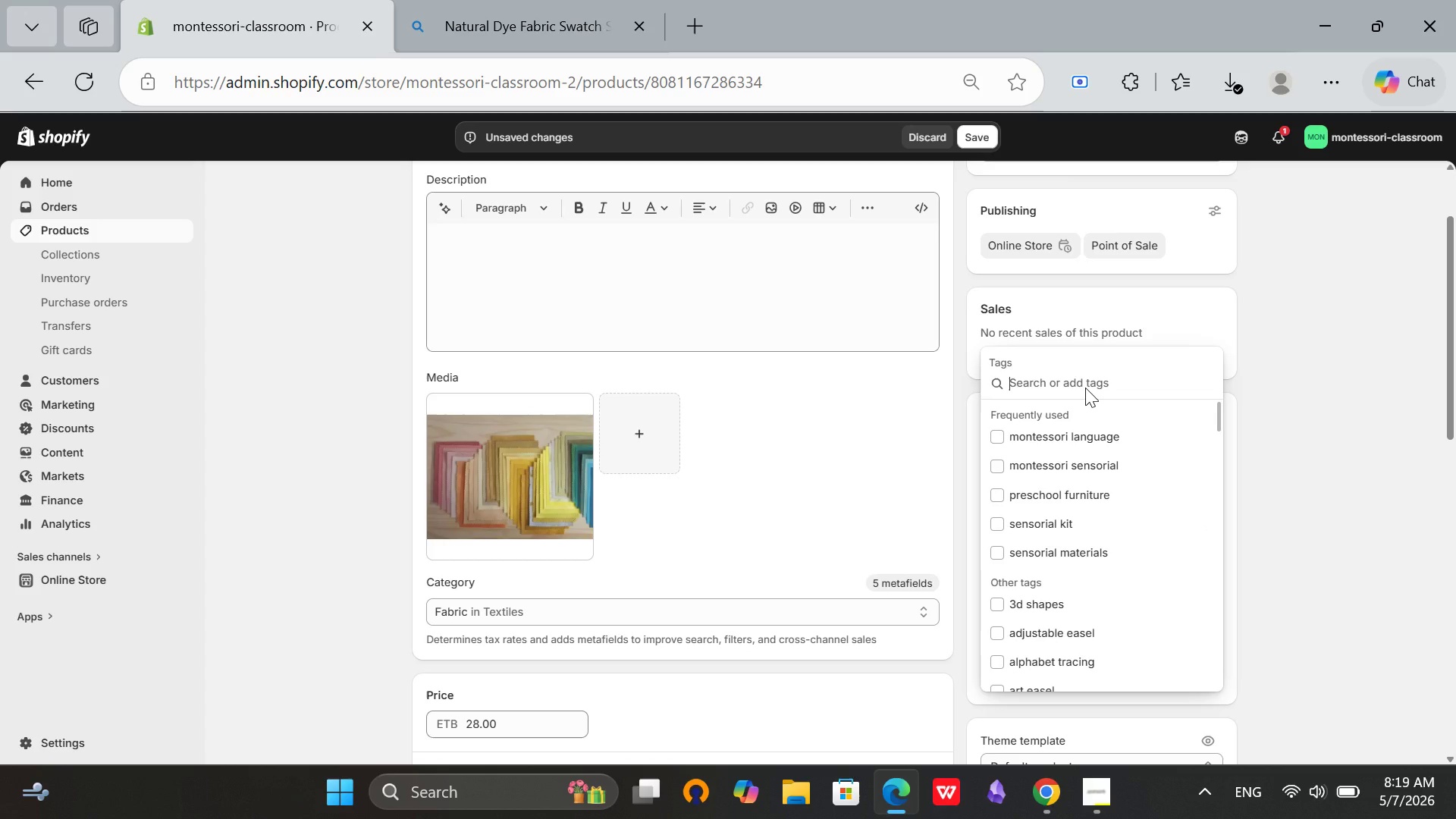 
type(color matching)
 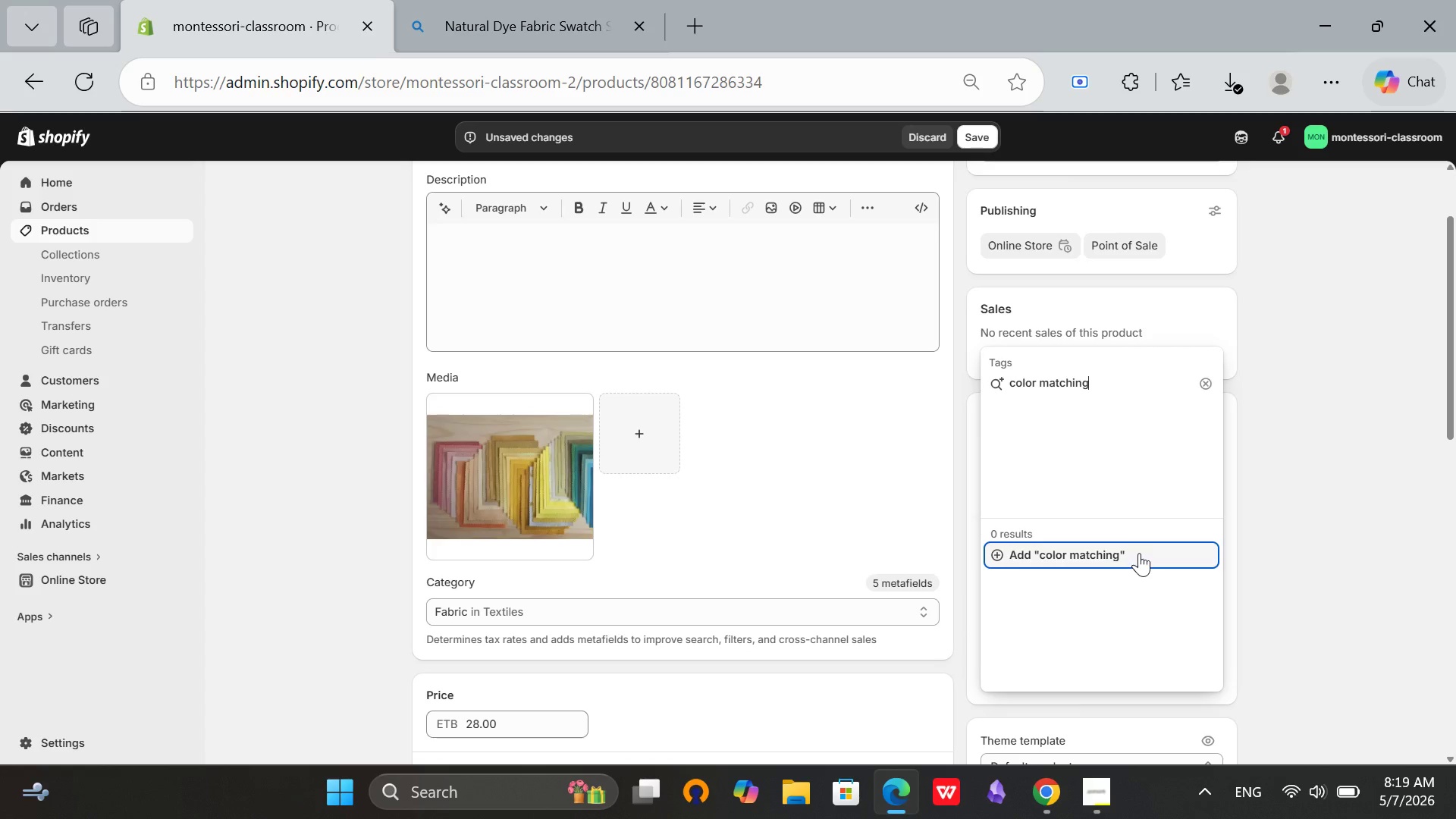 
left_click([1139, 553])
 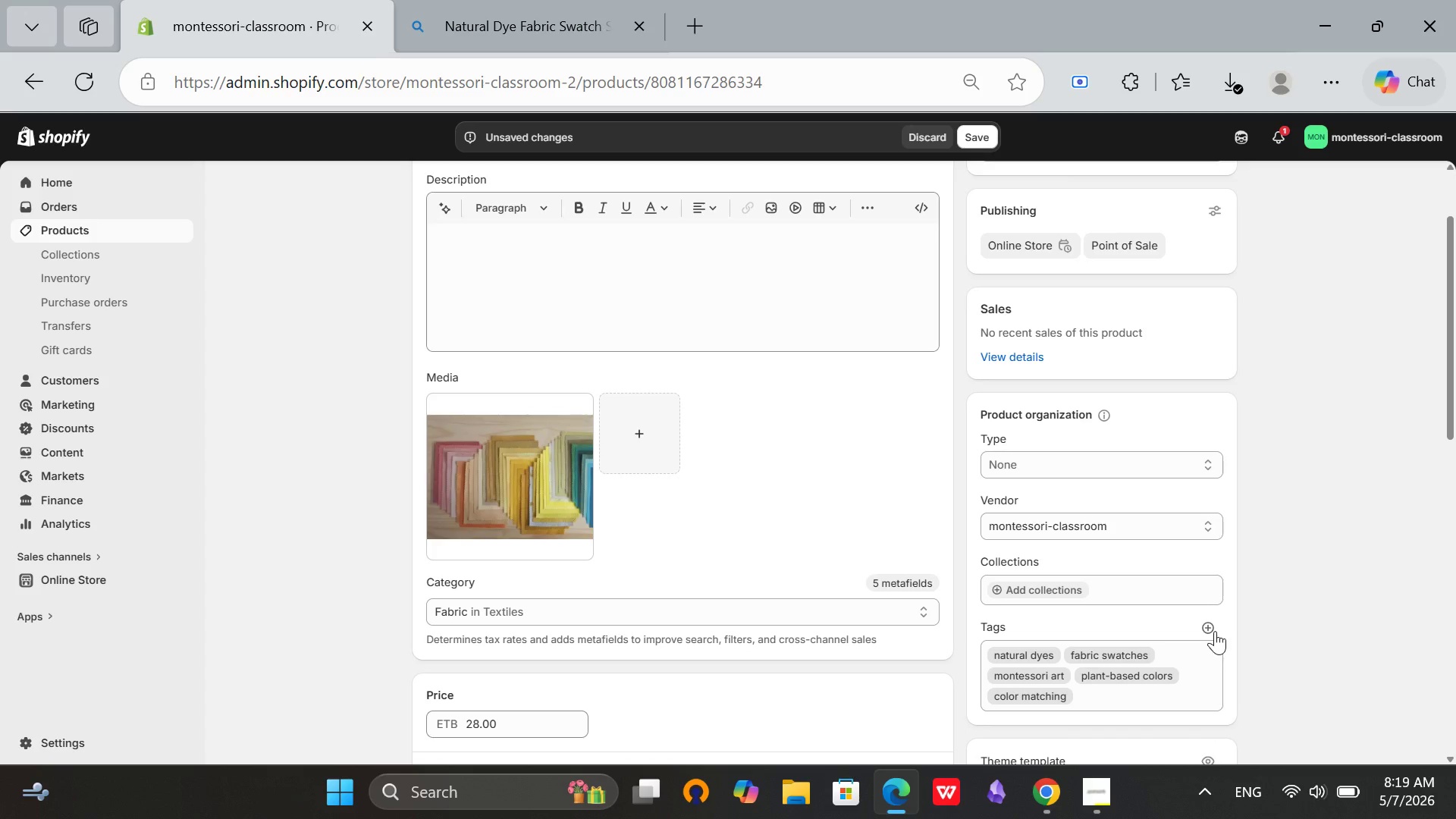 
left_click([1212, 628])
 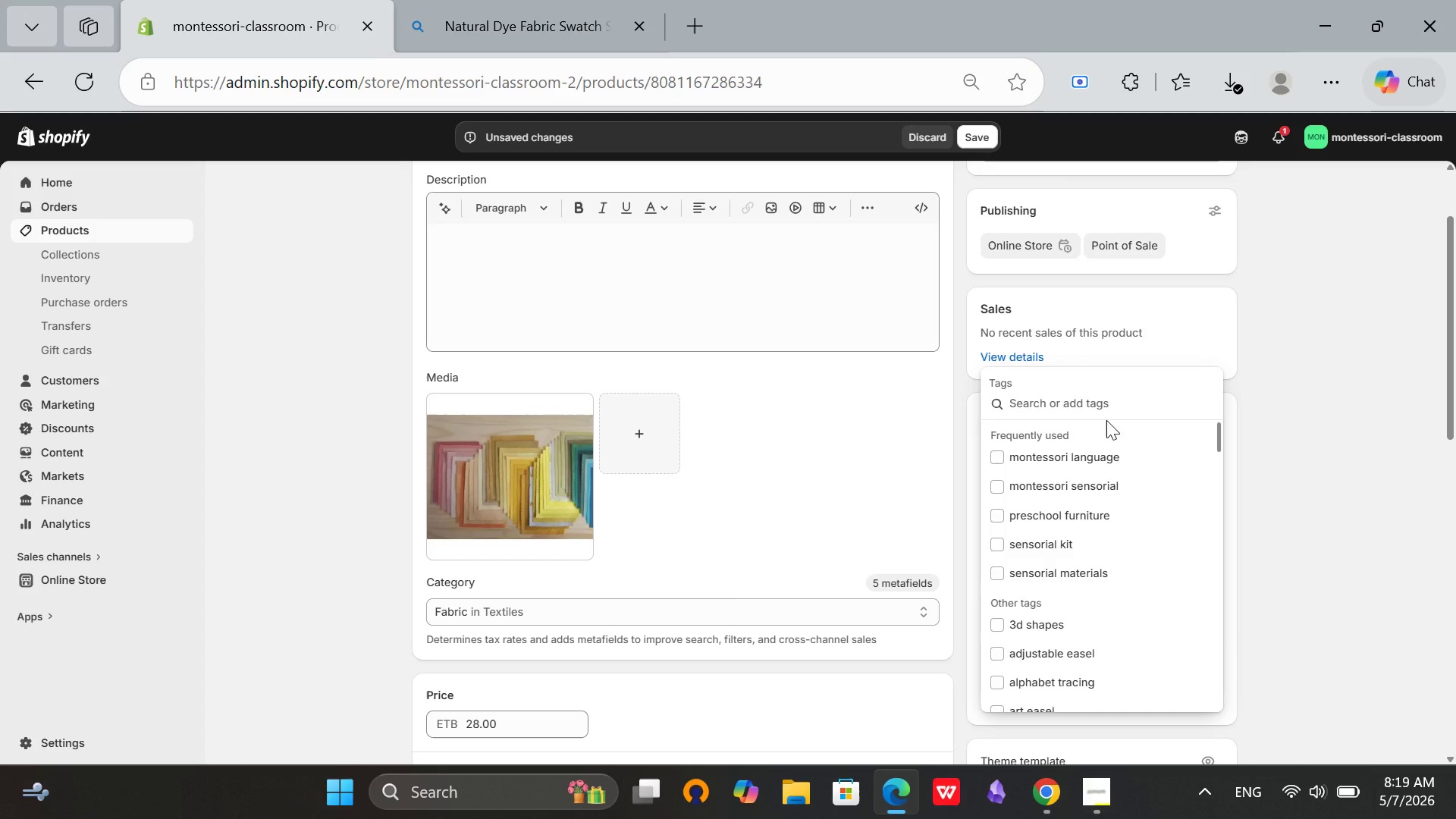 
type(sensorial ma)
 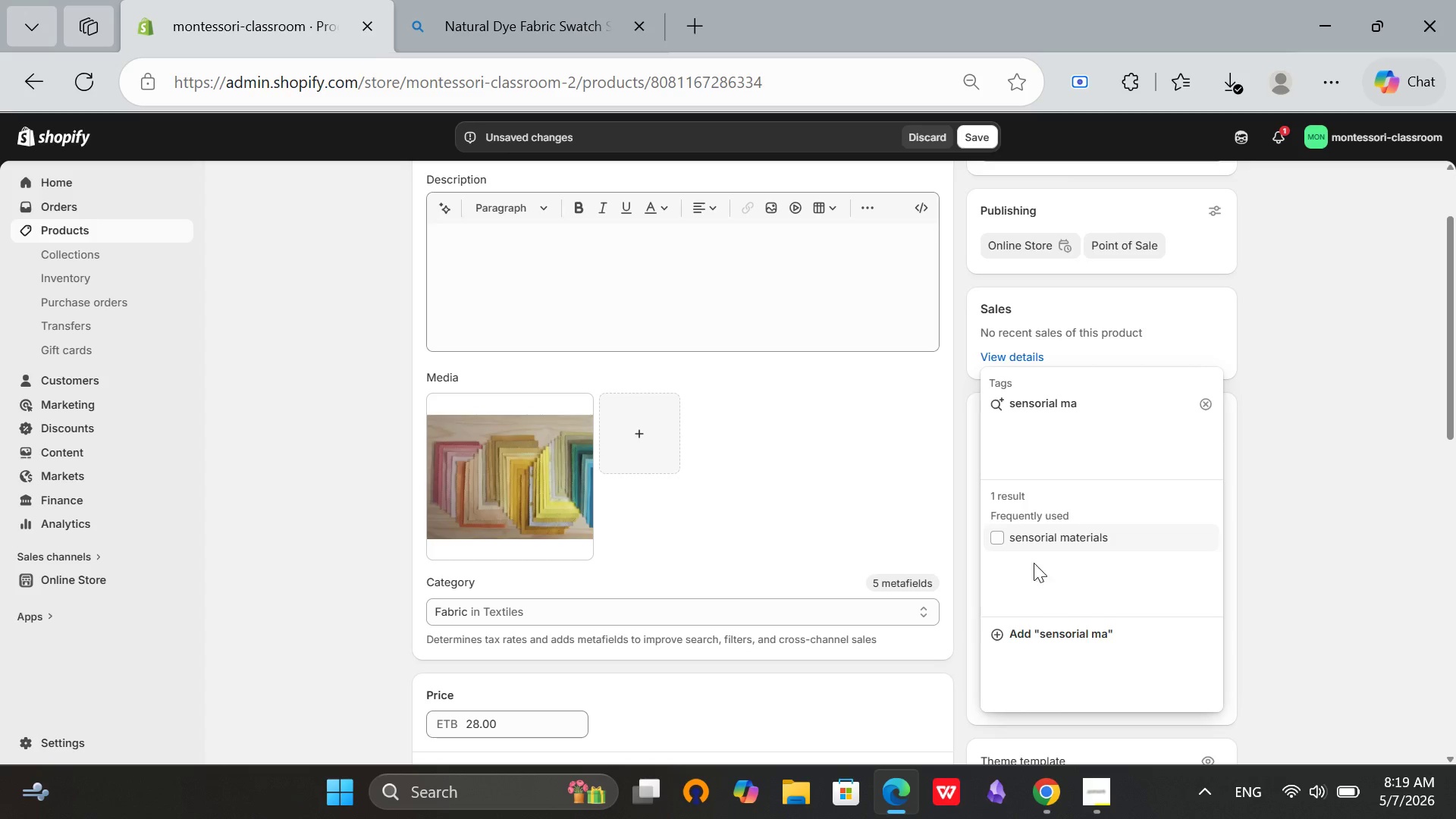 
left_click([1053, 540])
 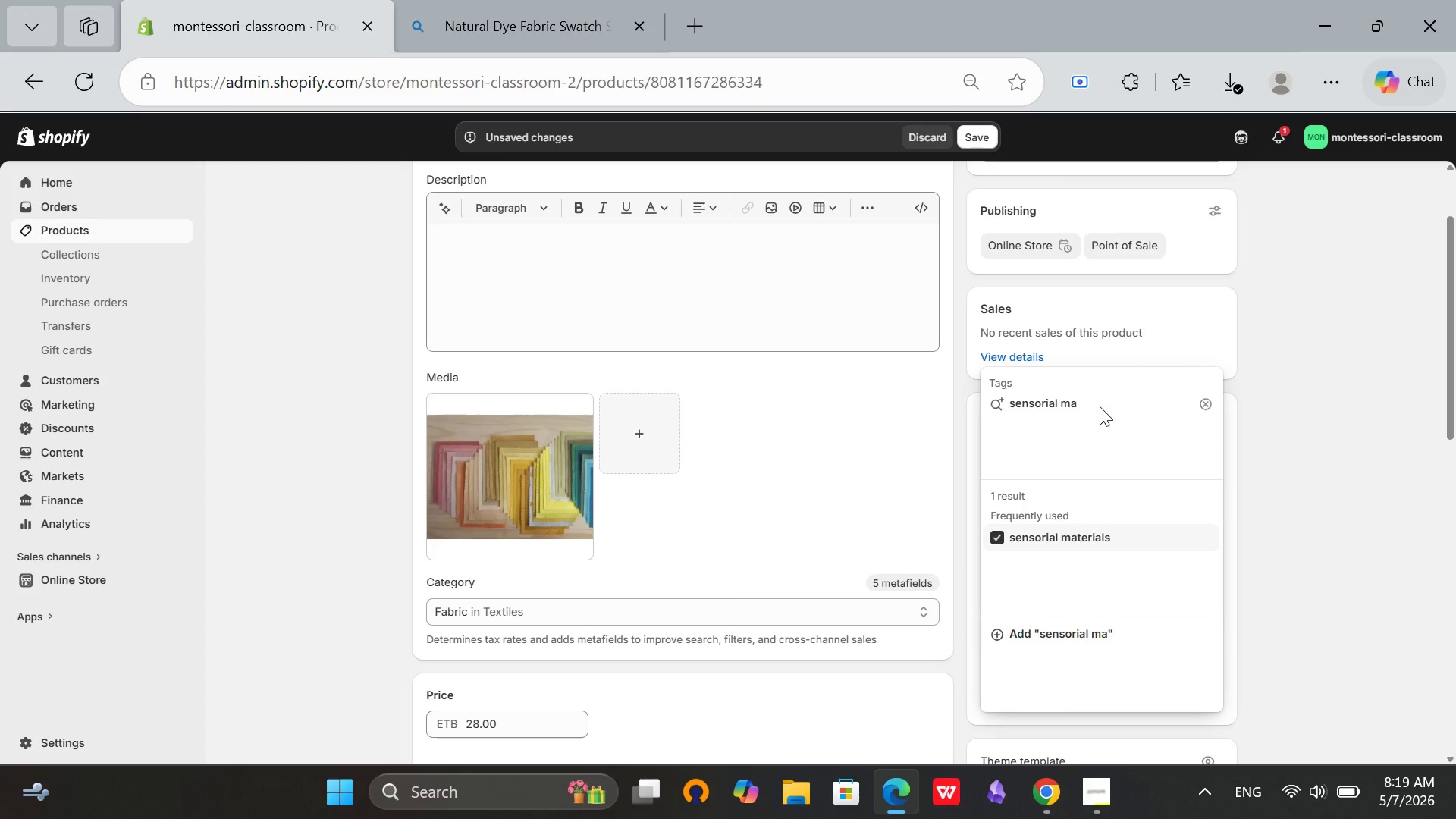 
left_click([1100, 406])
 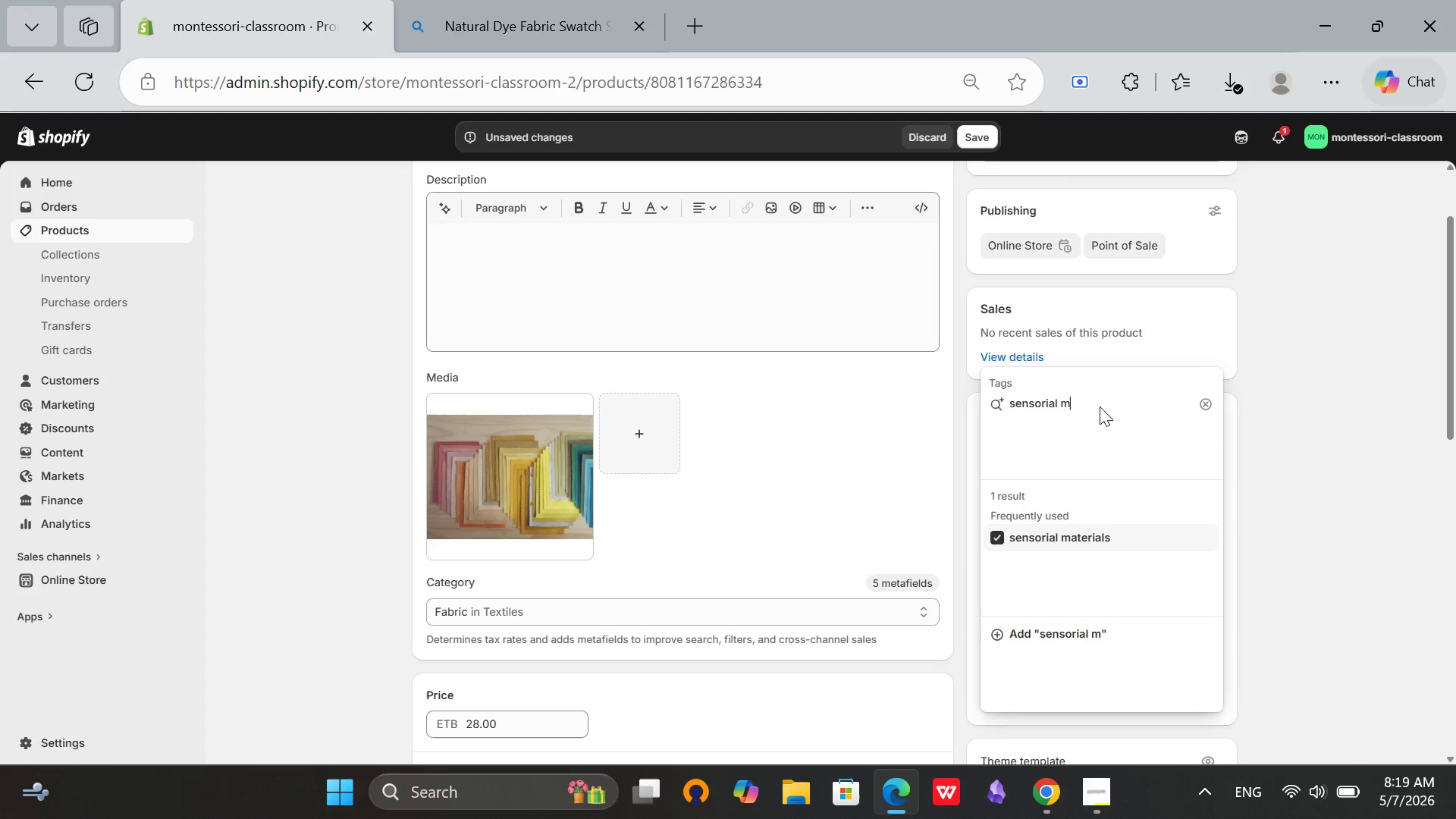 
hold_key(key=Backspace, duration=1.42)
 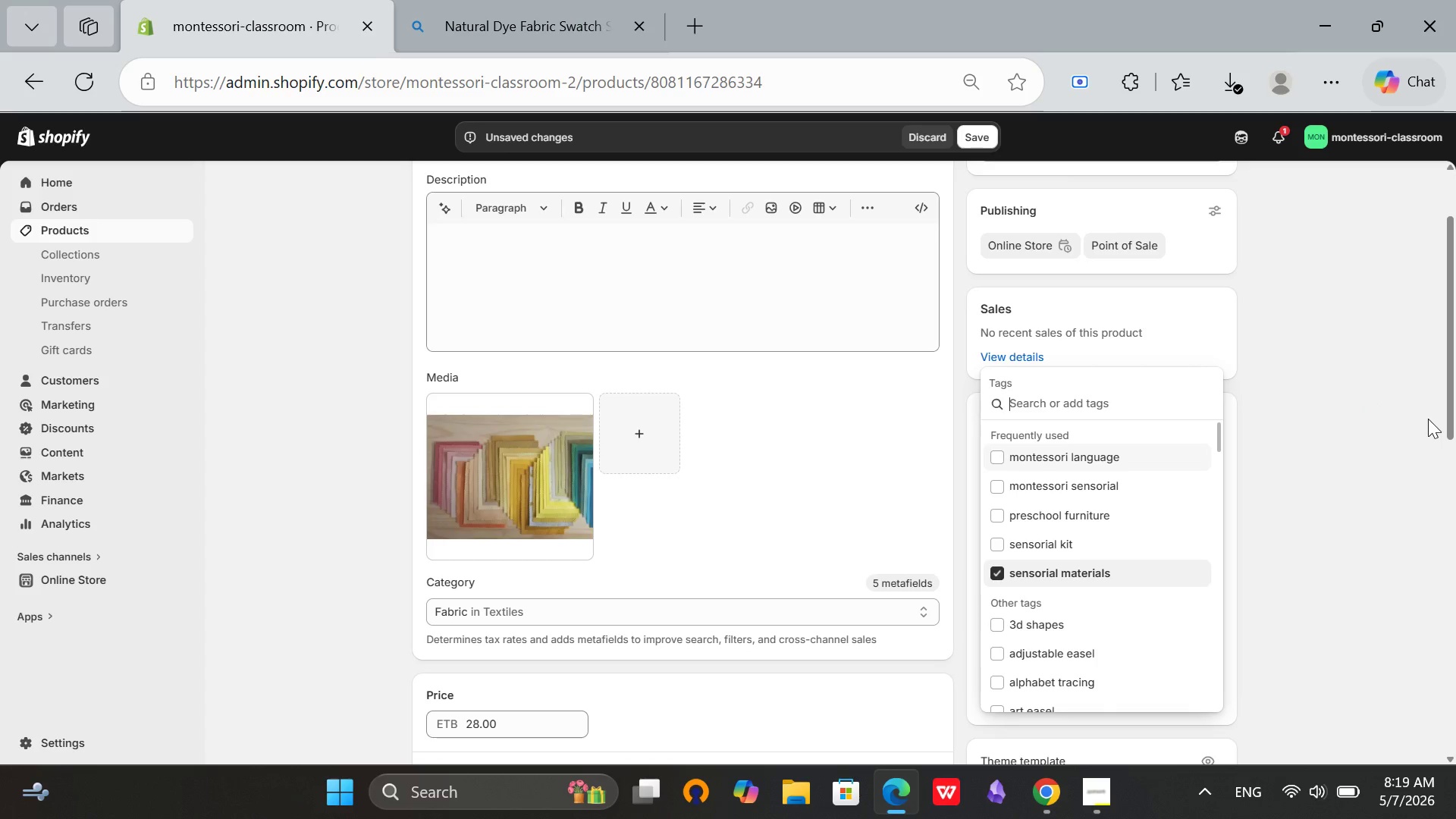 
left_click([1428, 419])
 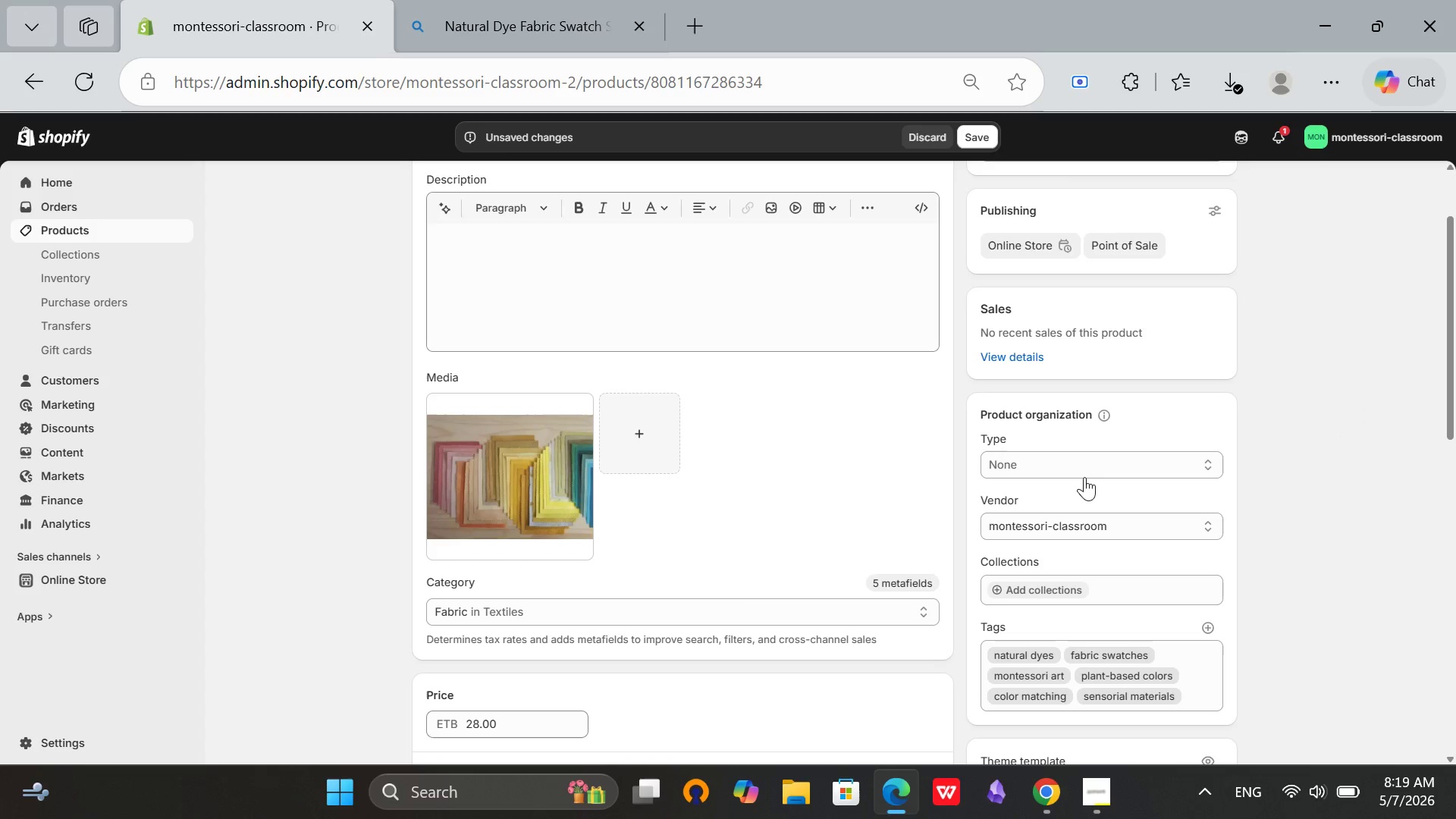 
left_click([1084, 477])
 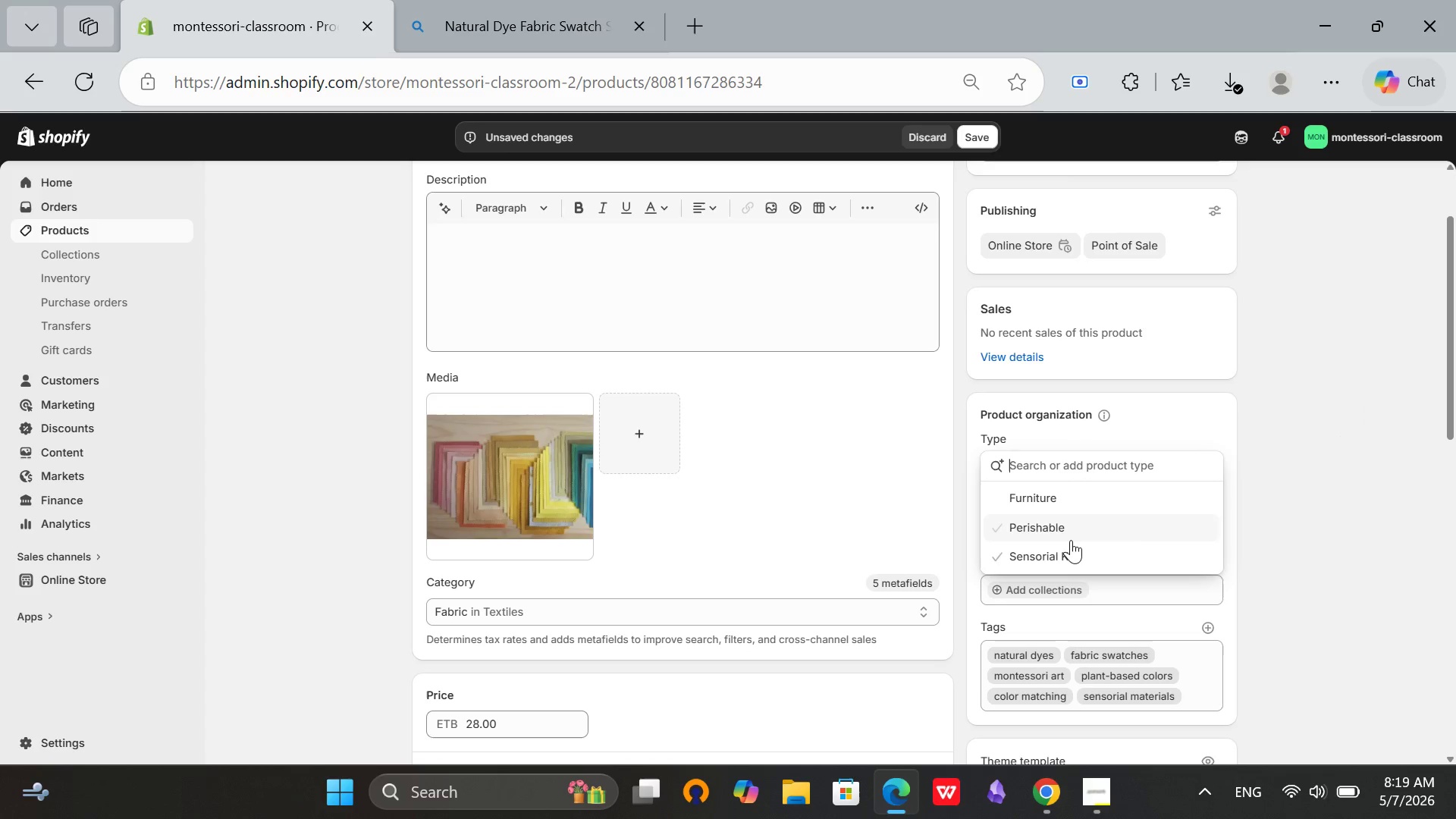 
left_click([1071, 538])
 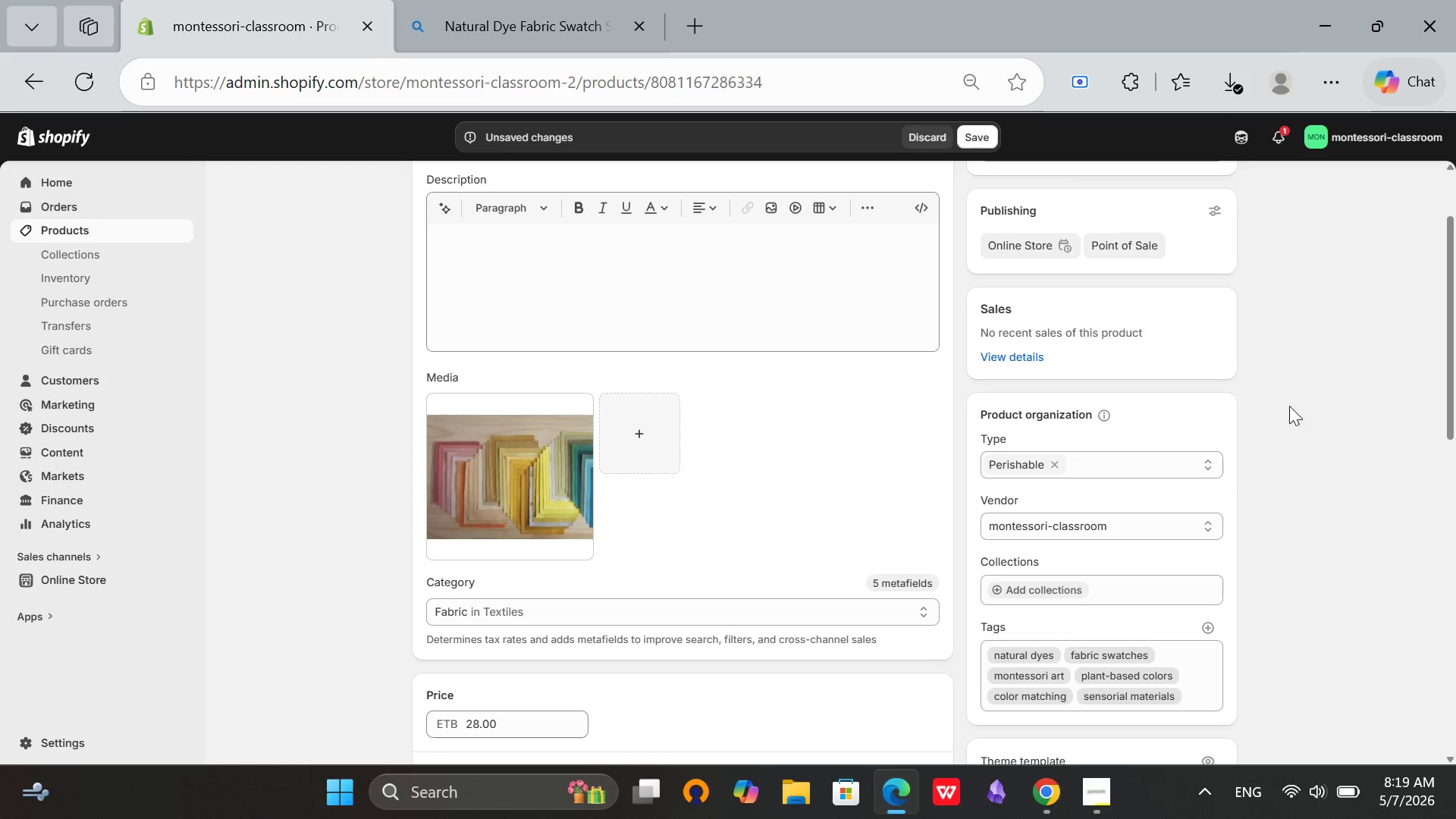 
left_click([1289, 406])
 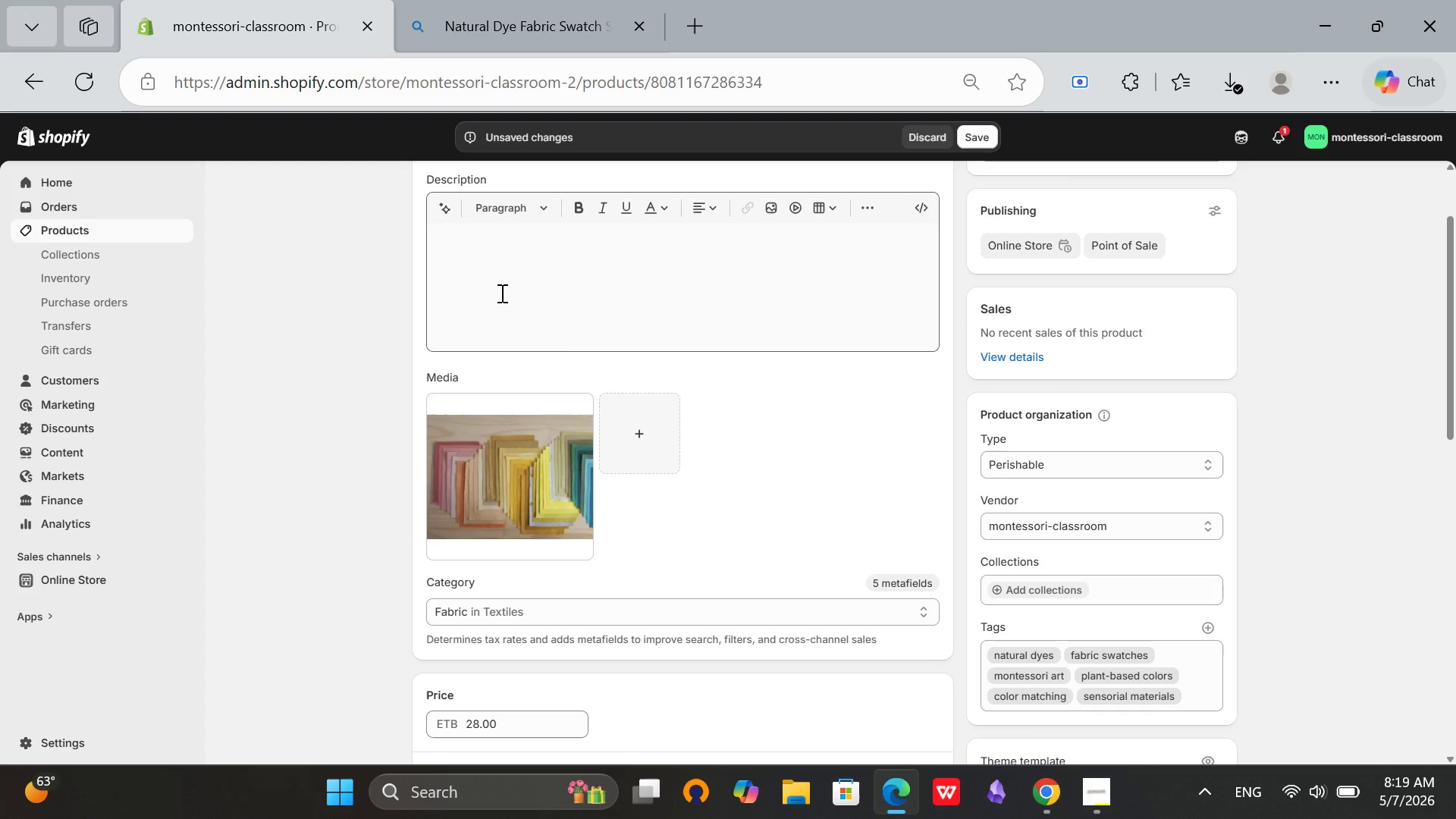 
left_click([553, 473])
 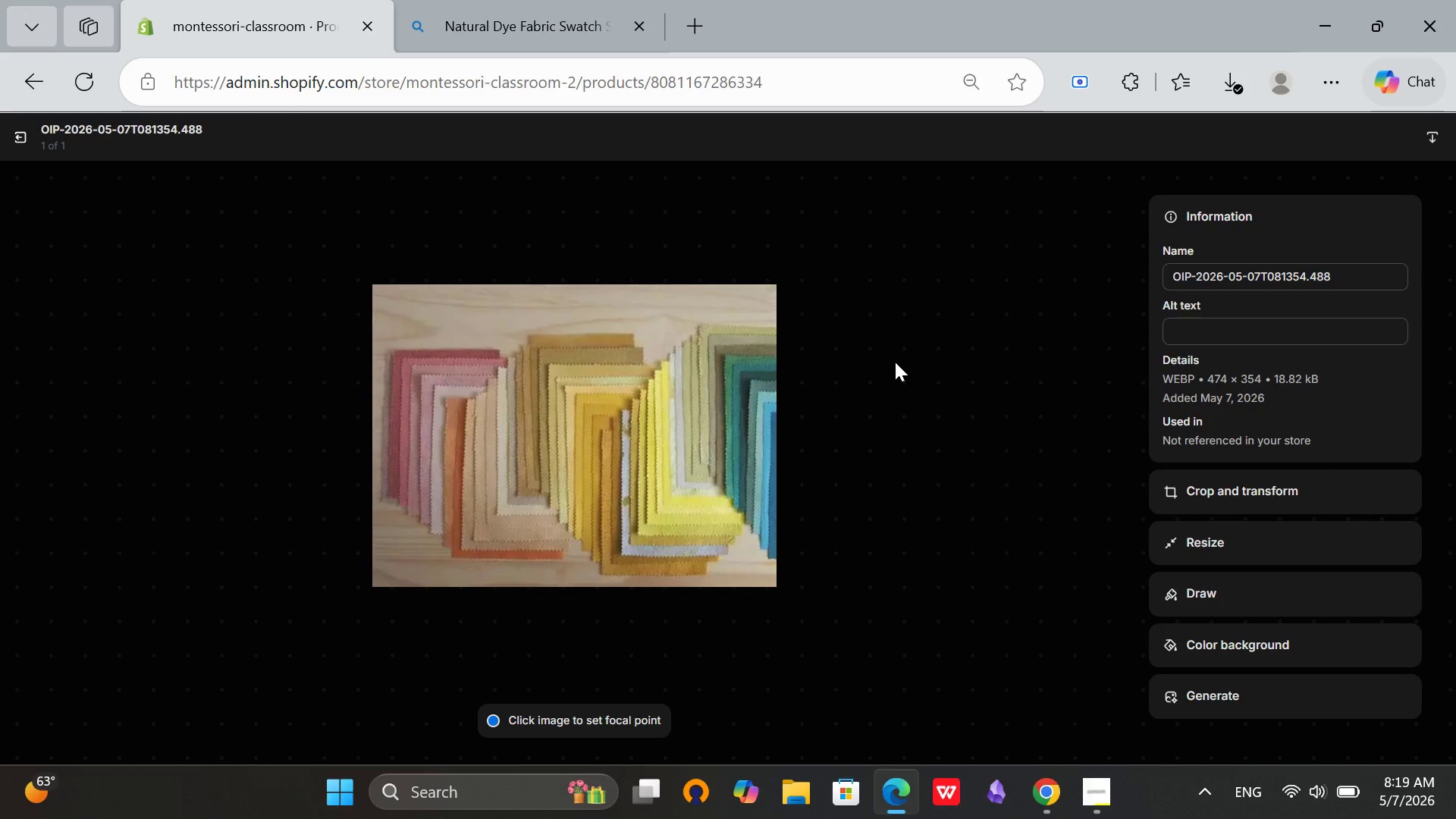 
left_click([1208, 324])
 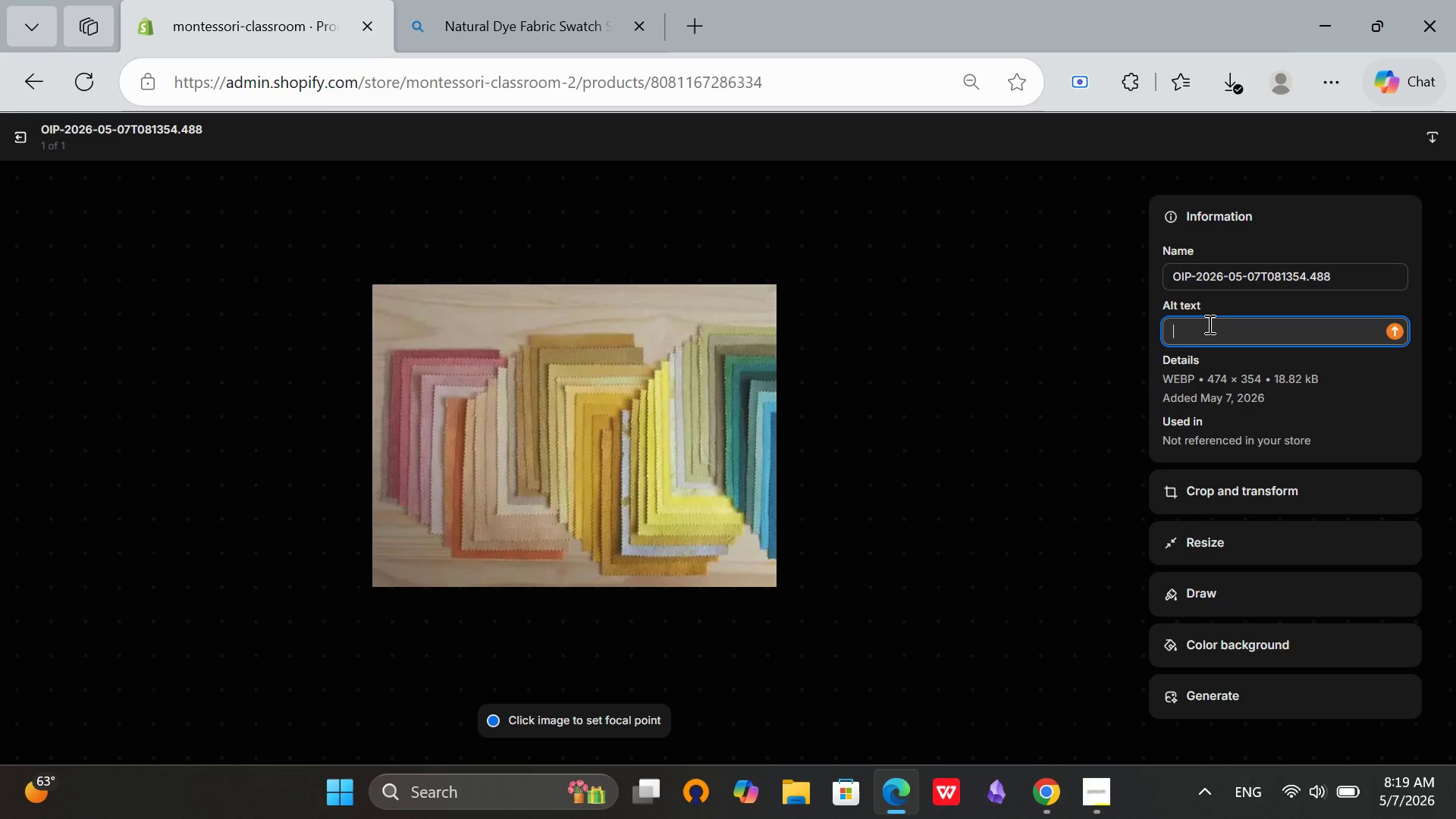 
type(Willow)
 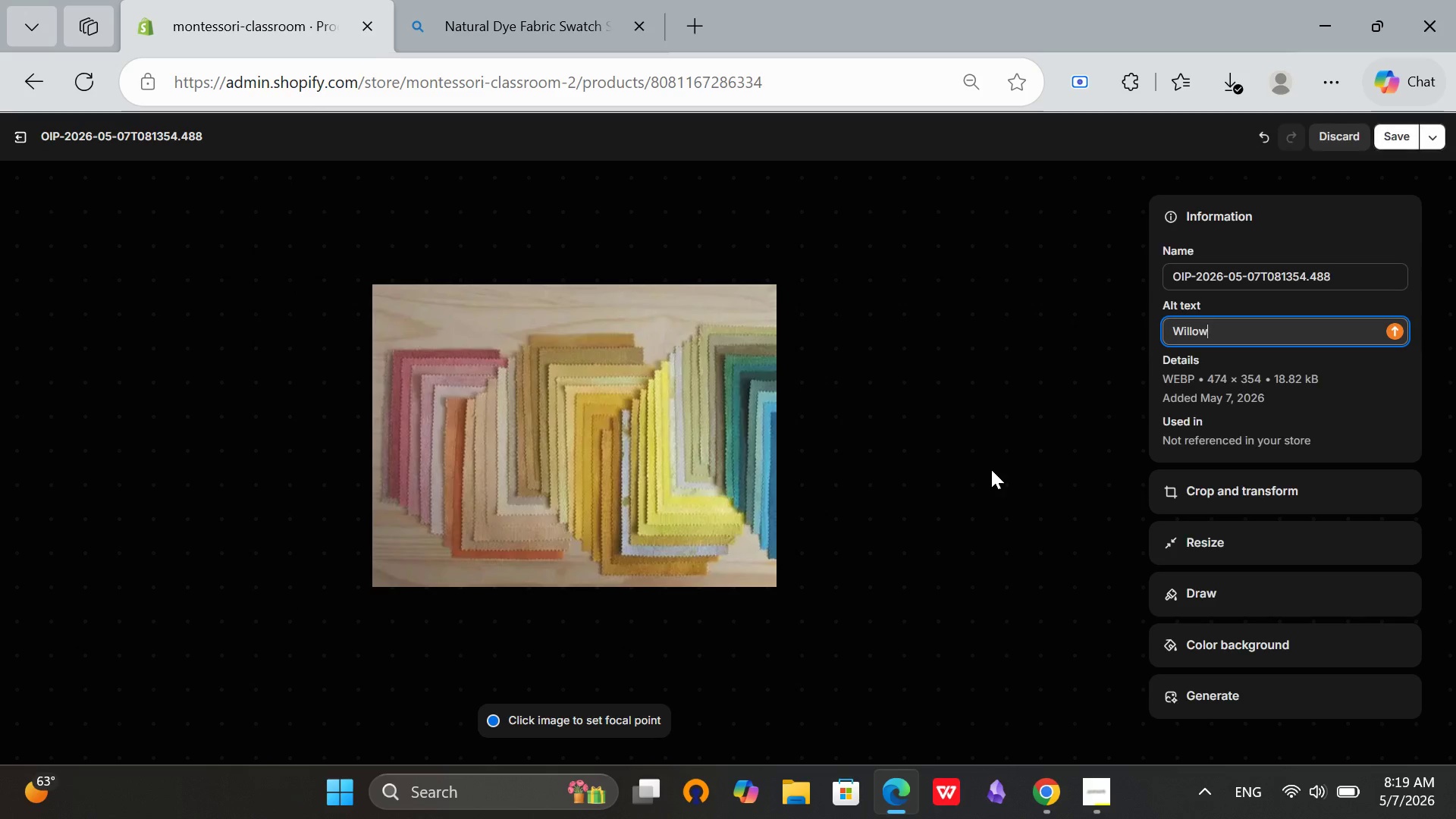 
type(brook Montessori Natural Dye Fabric Swatch Set from our Perishable collection- )
key(Backspace)
key(Backspace)
type( - 12 organic cotton )
 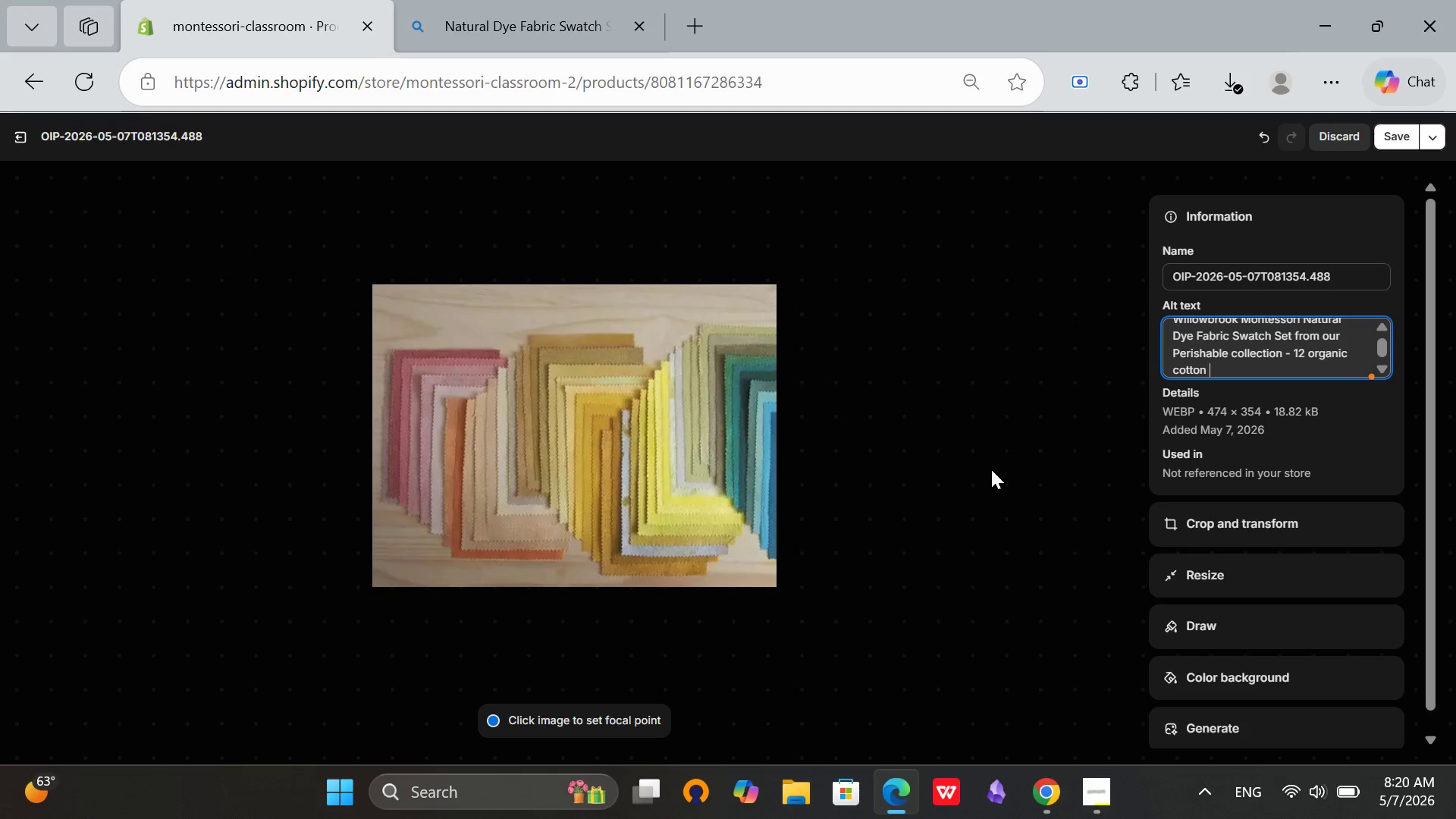 
wait(10.28)
 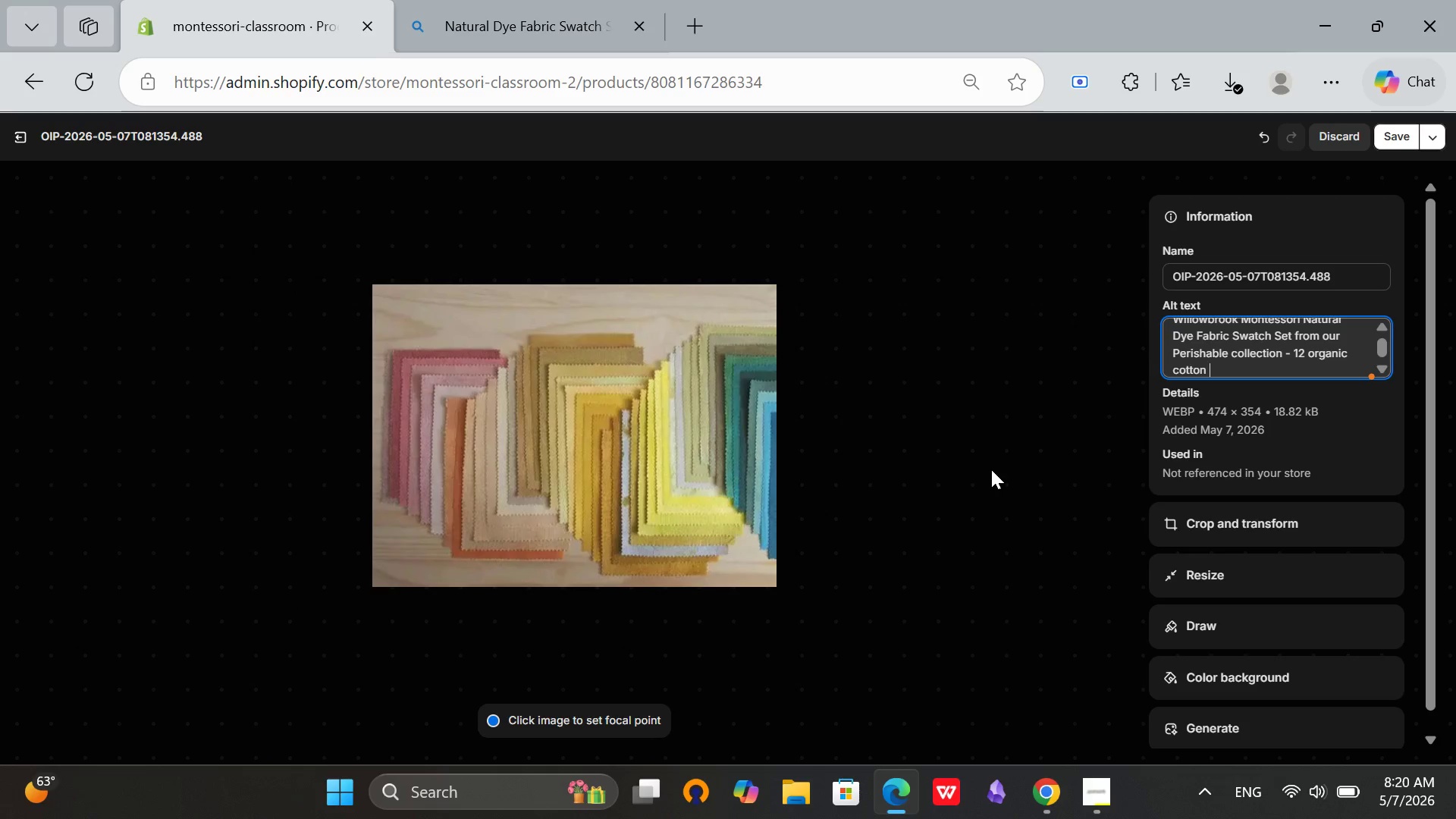 
type(swatches wih)
key(Backspace)
type(th )
 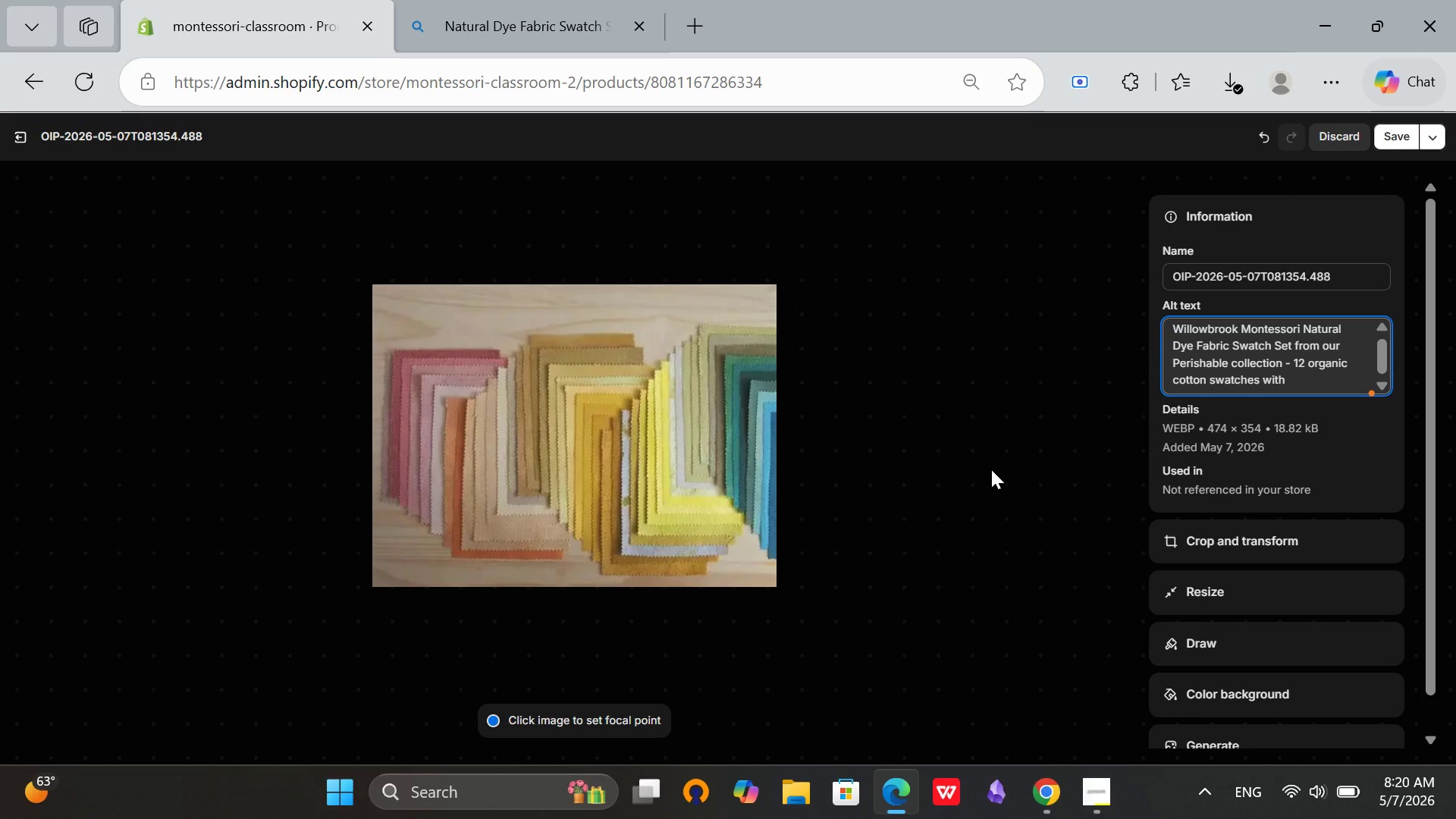 
type(plant-based dyes)
 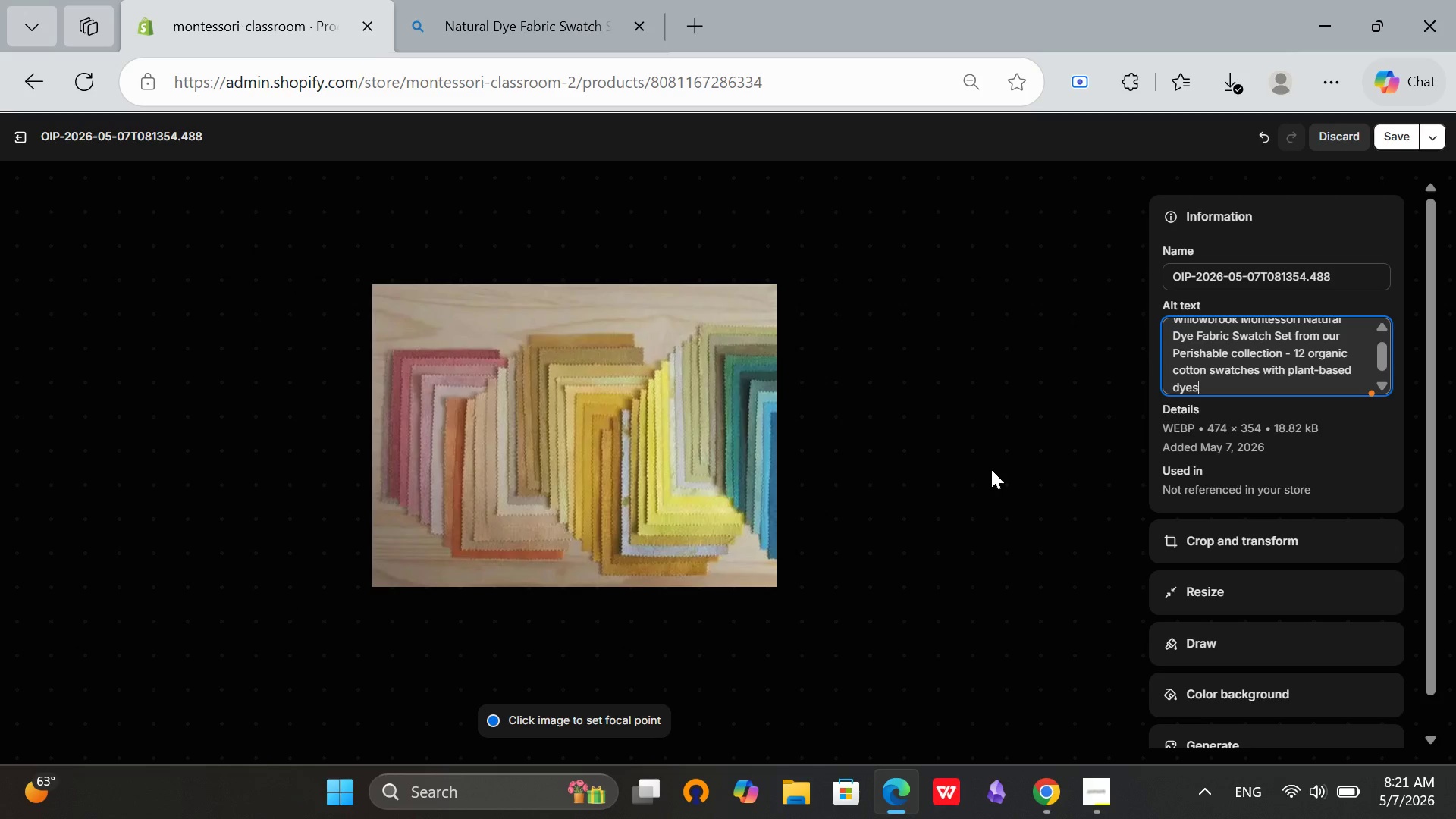 
wait(12.42)
 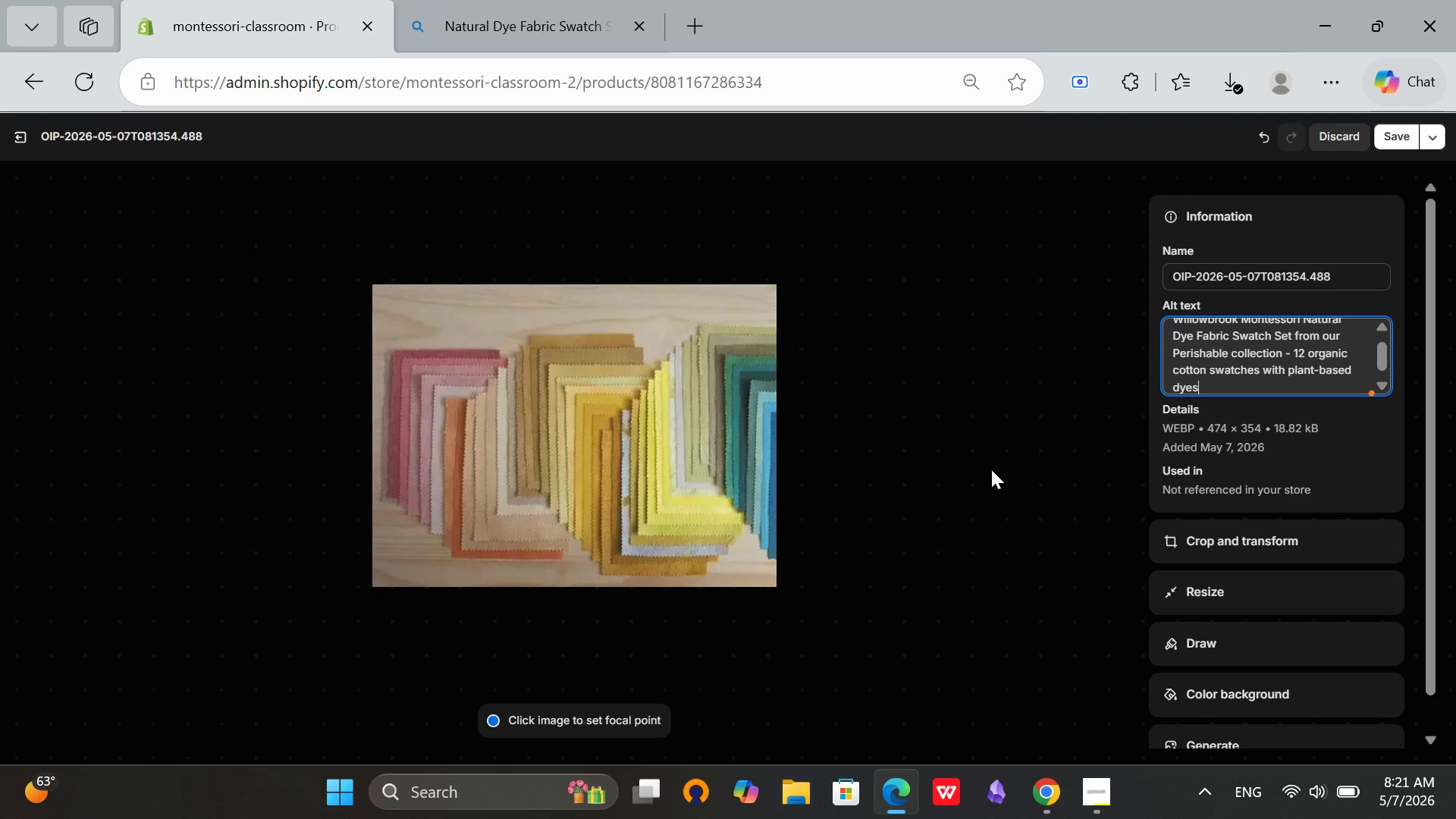 
left_click([1398, 782])
 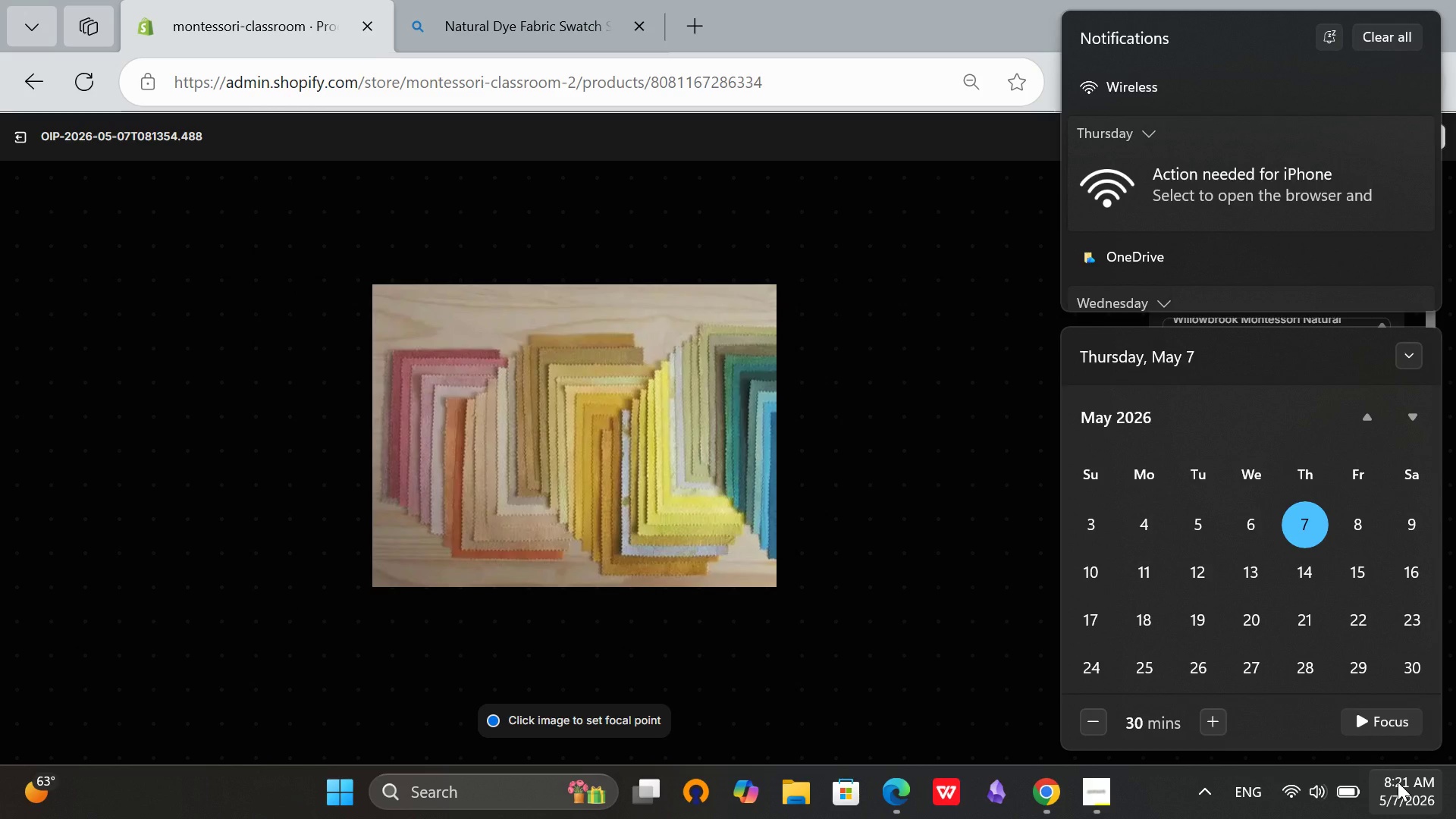 
left_click([1398, 782])
 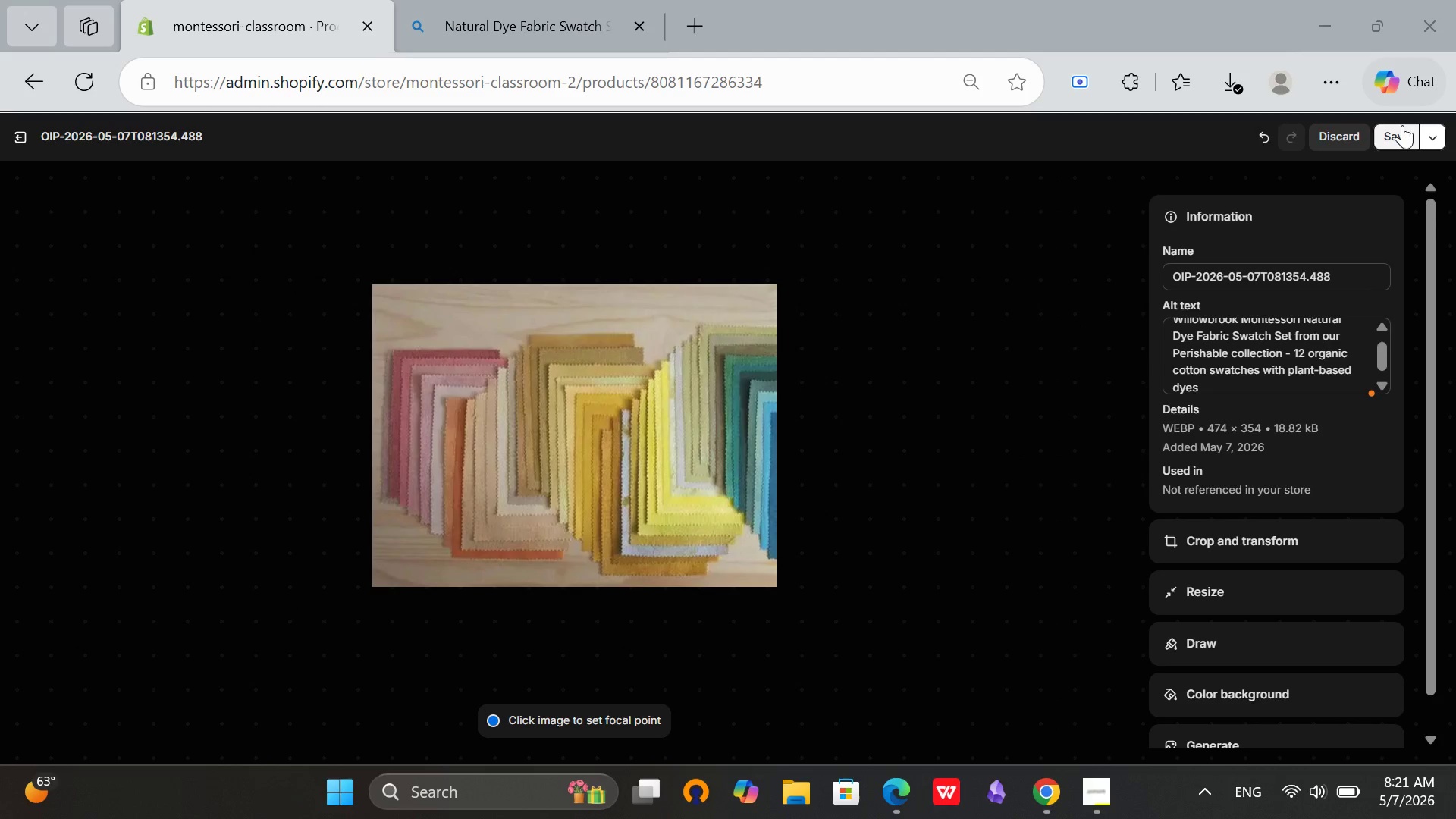 
left_click([1402, 125])
 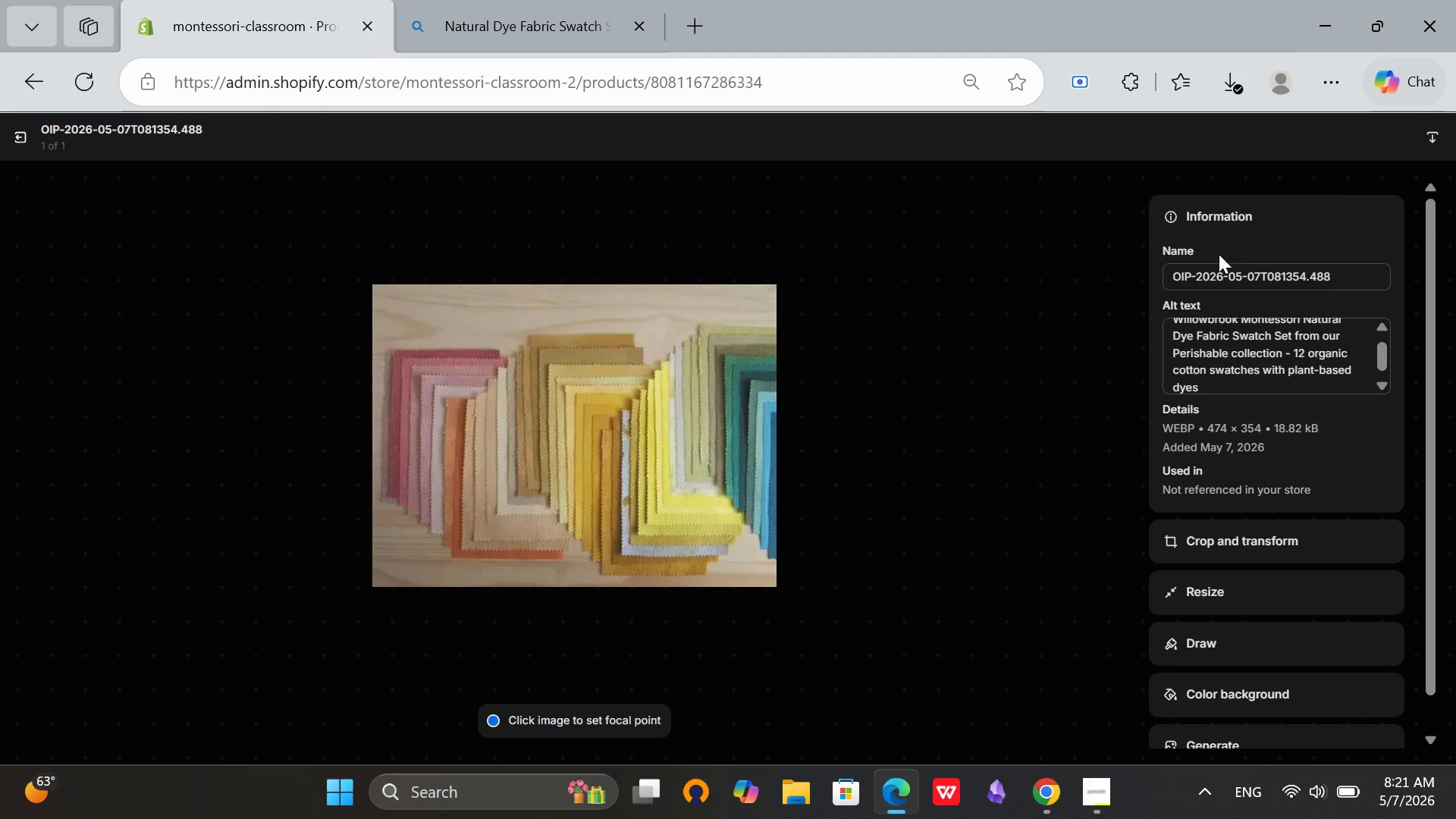 
wait(5.97)
 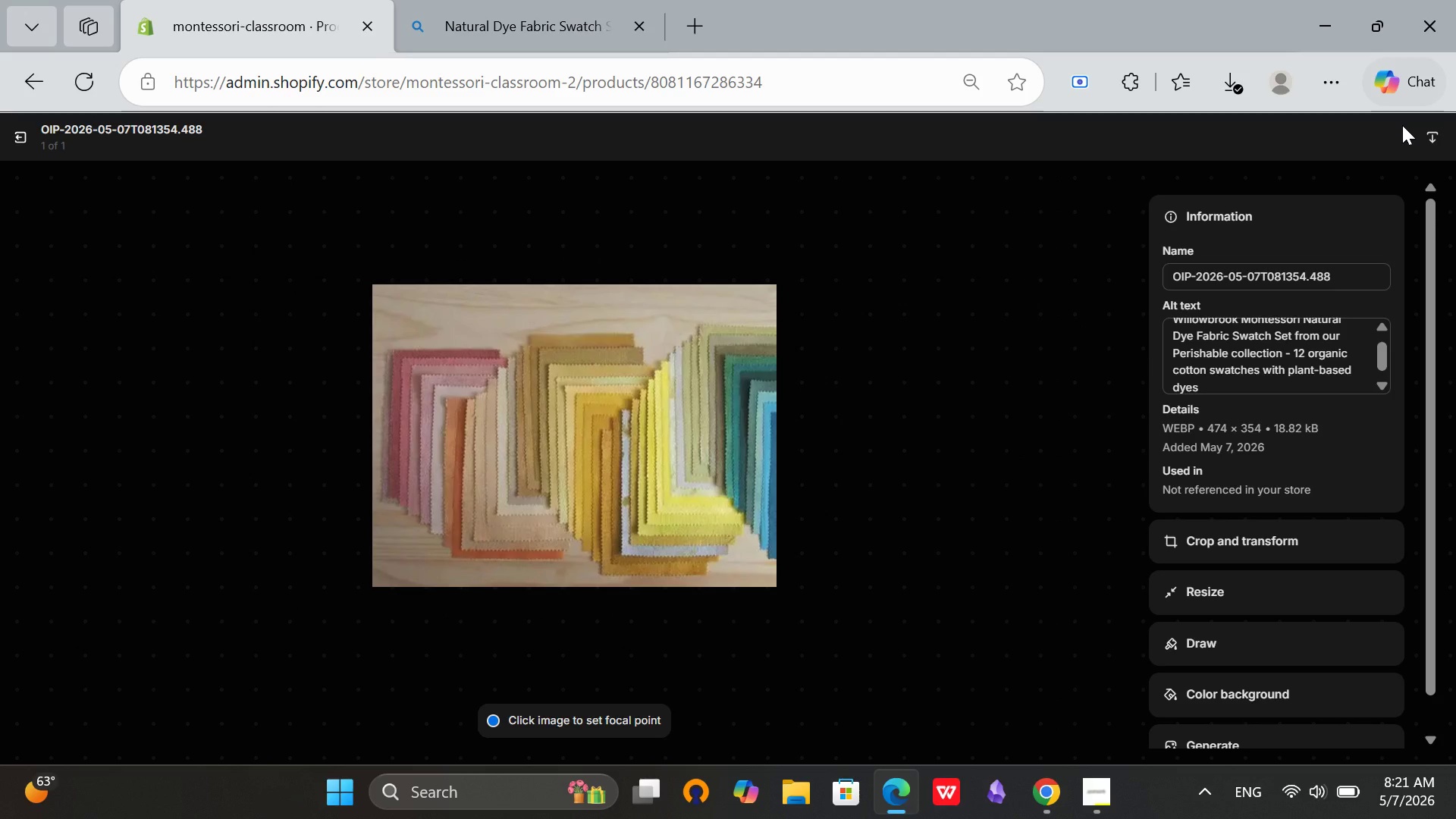 
left_click([27, 144])
 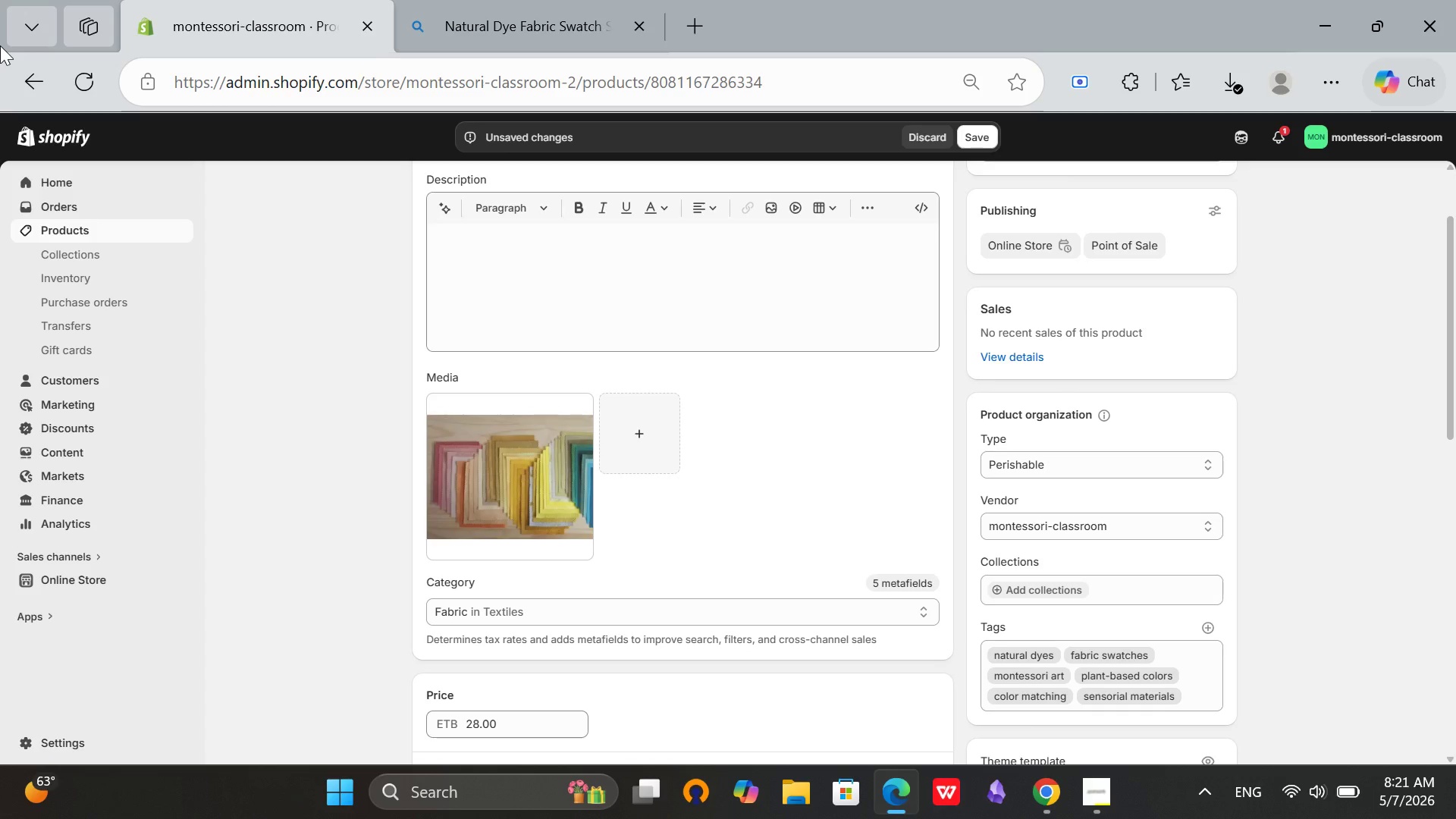 
scroll: coordinate [689, 441], scroll_direction: down, amount: 6.0
 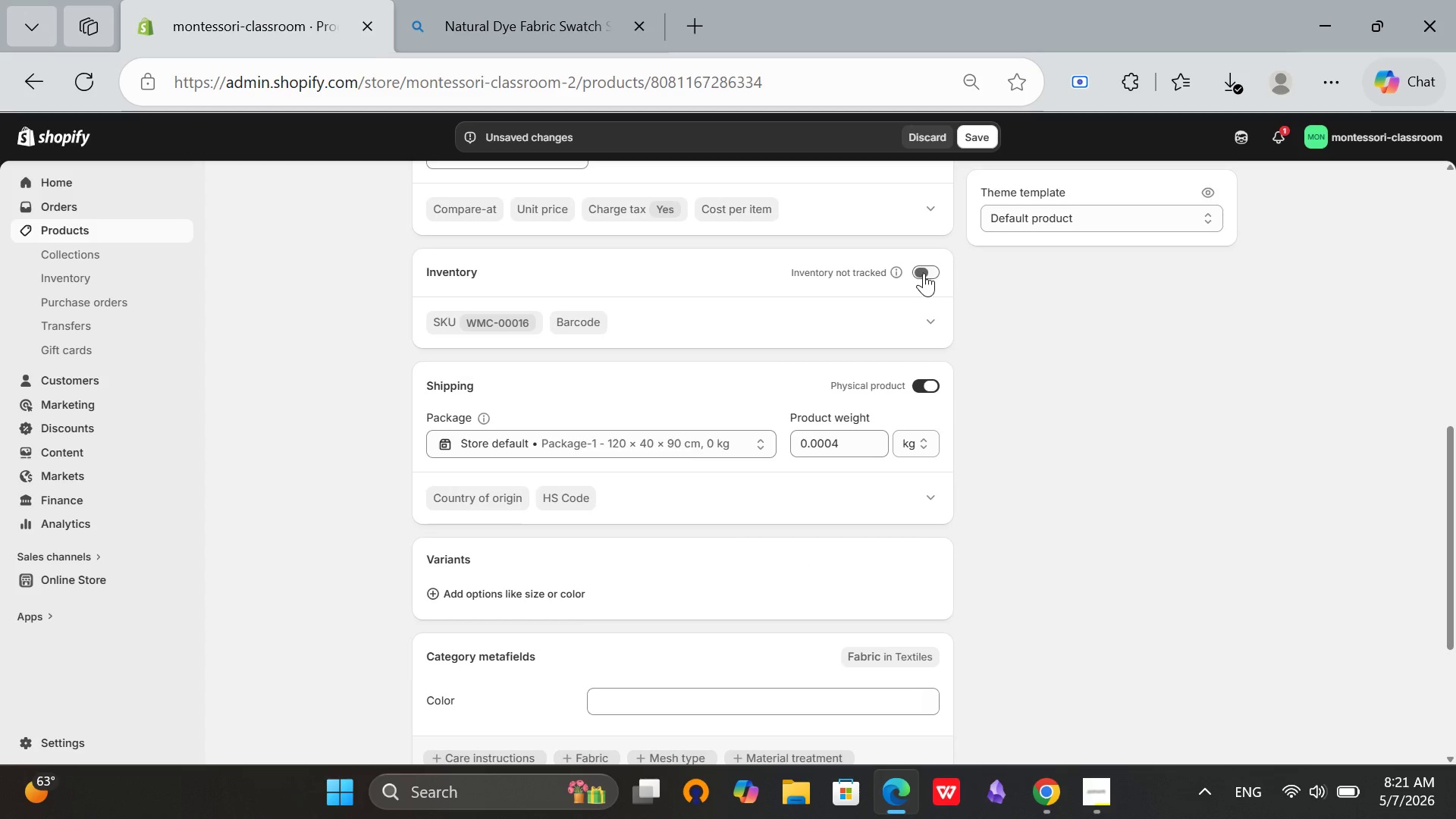 
left_click([924, 273])
 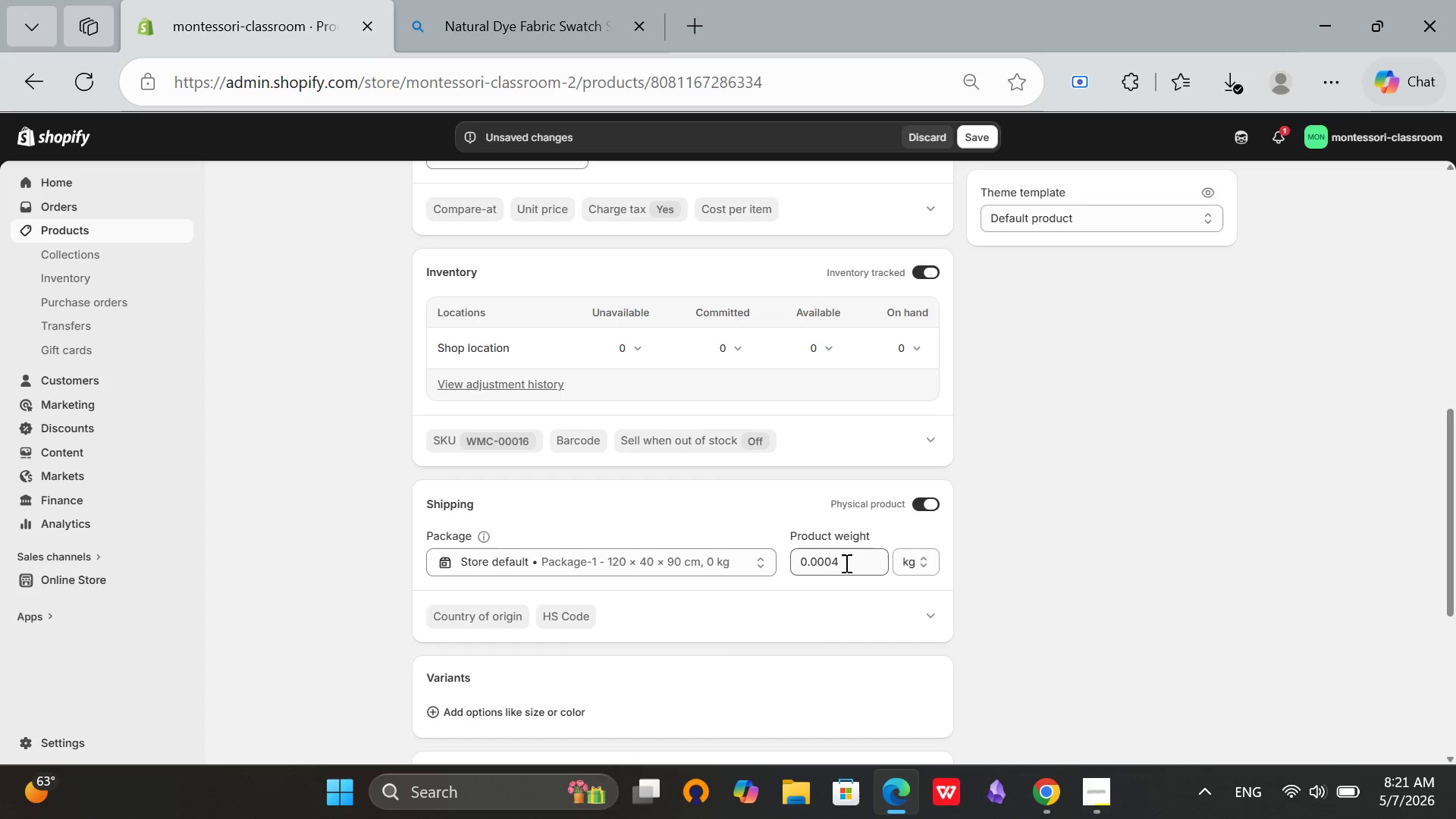 
left_click([828, 566])
 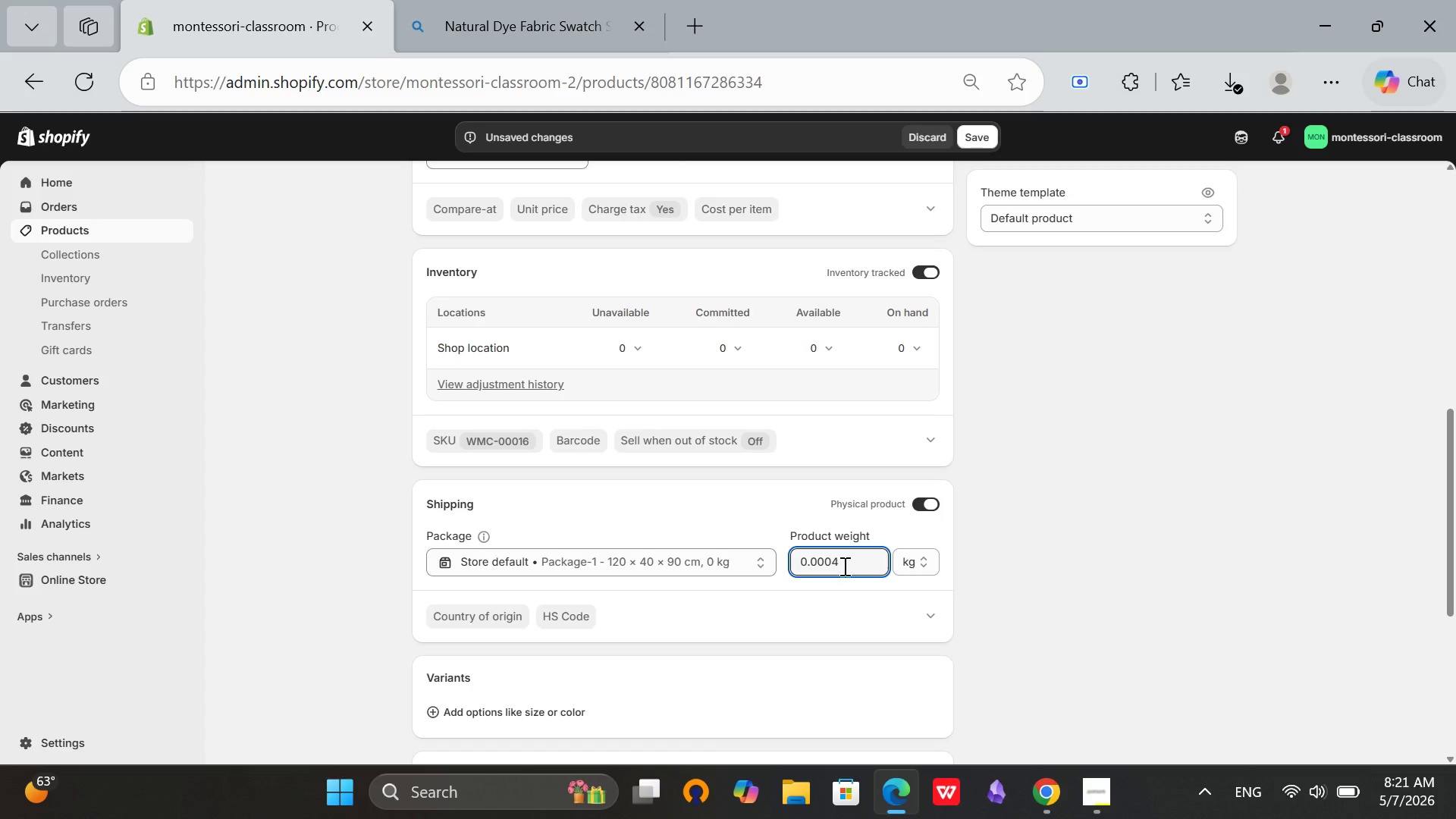 
key(Backspace)
 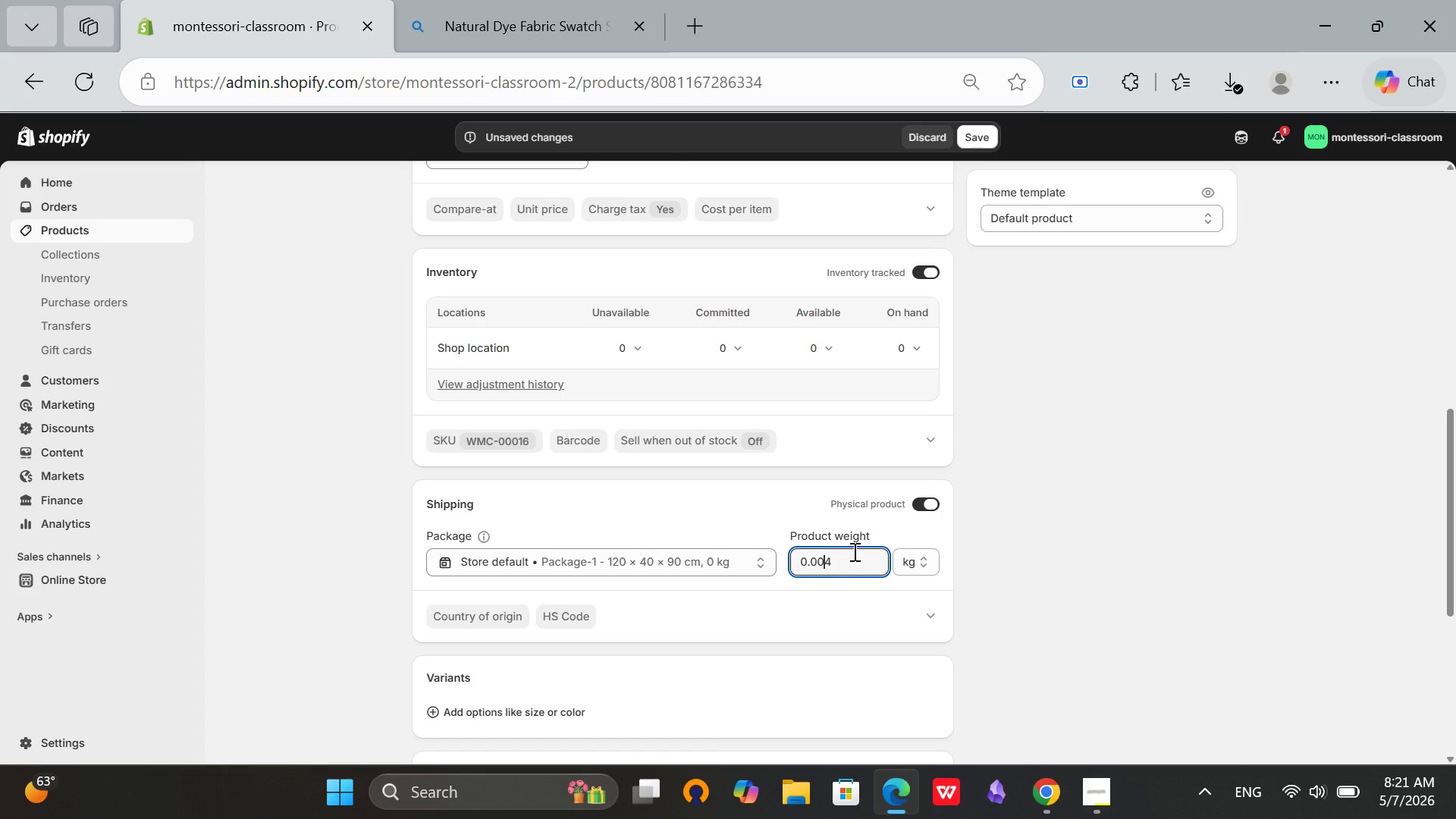 
key(Backspace)
 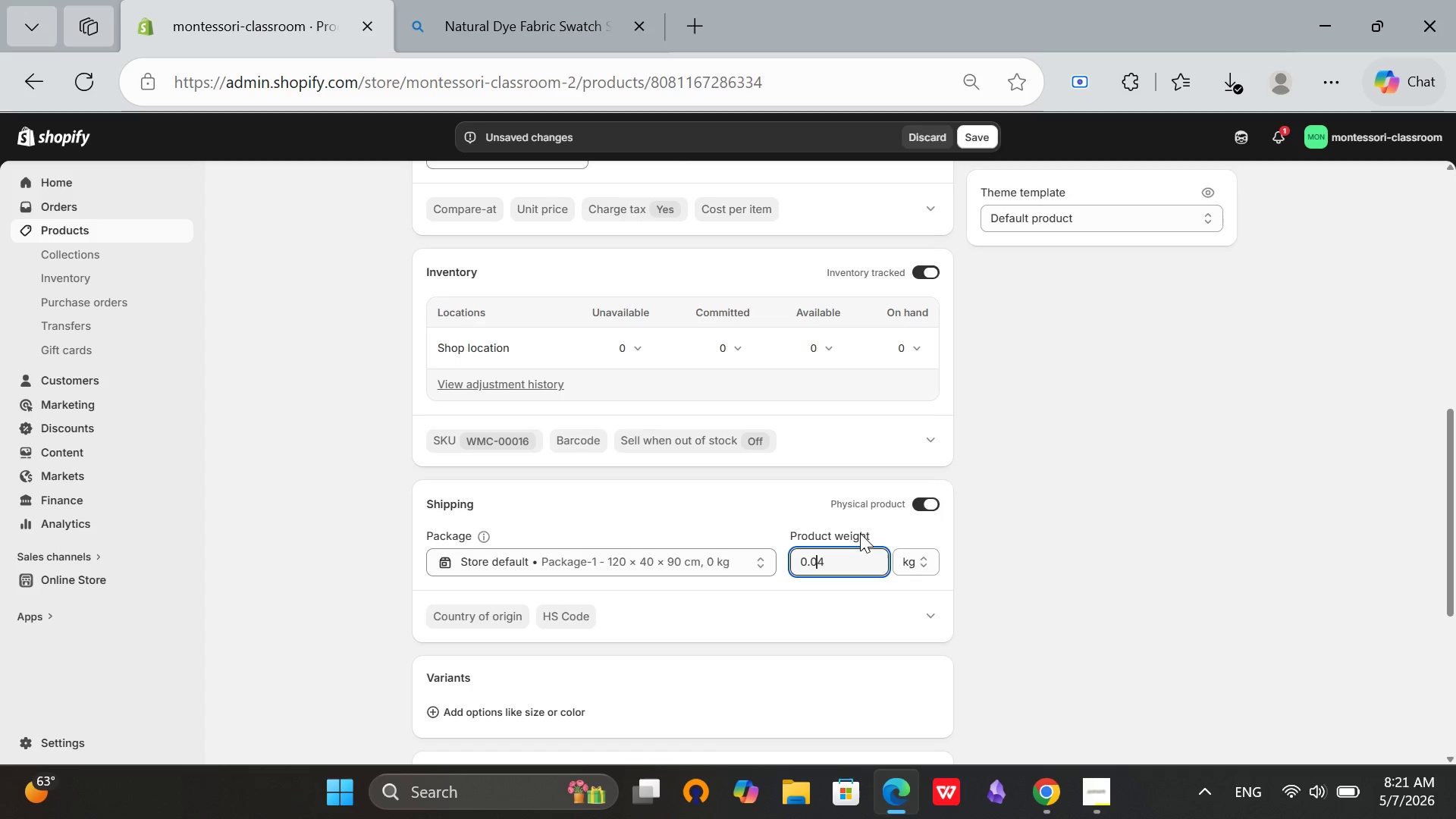 
key(Backspace)
 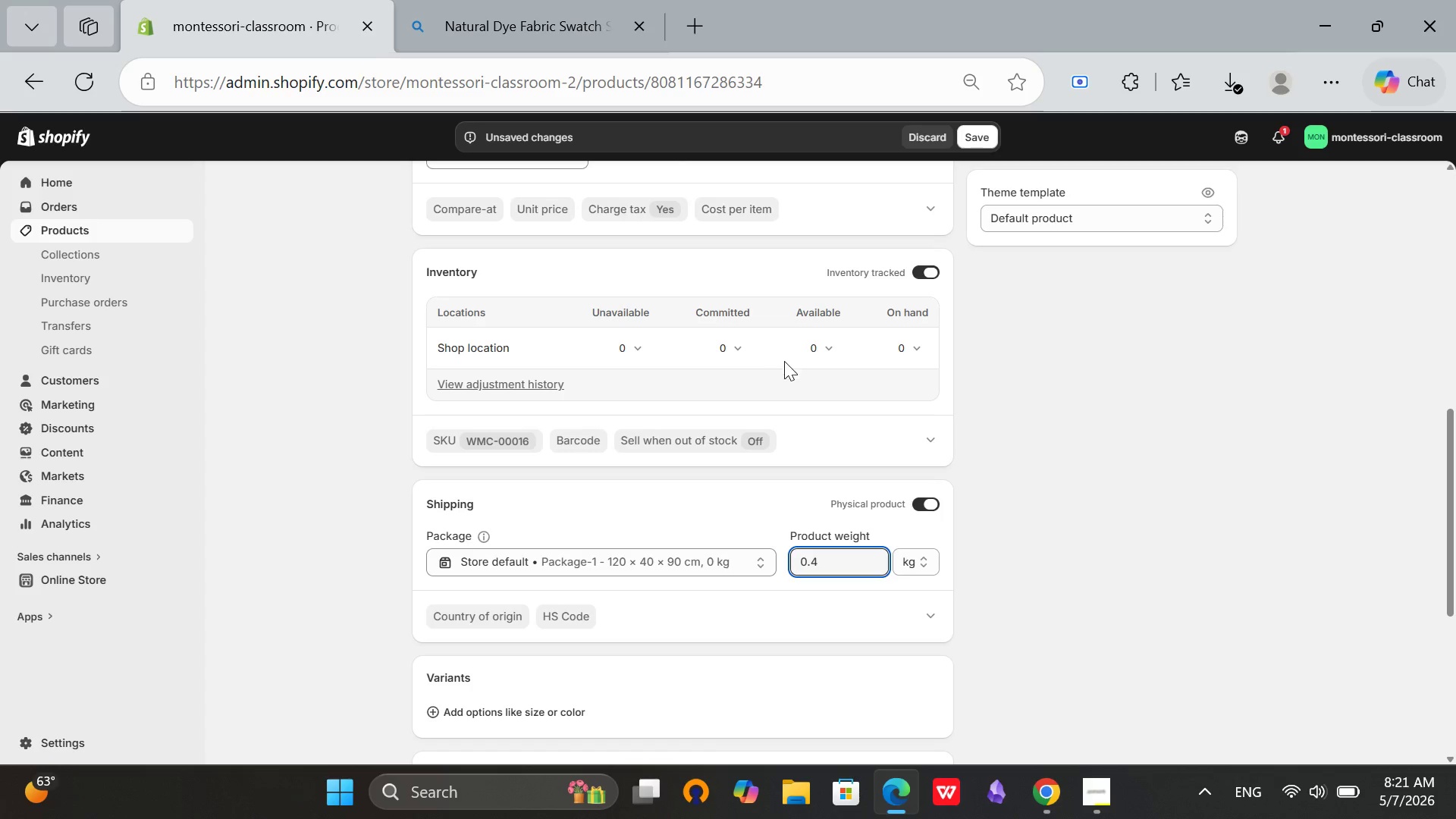 
left_click([820, 346])
 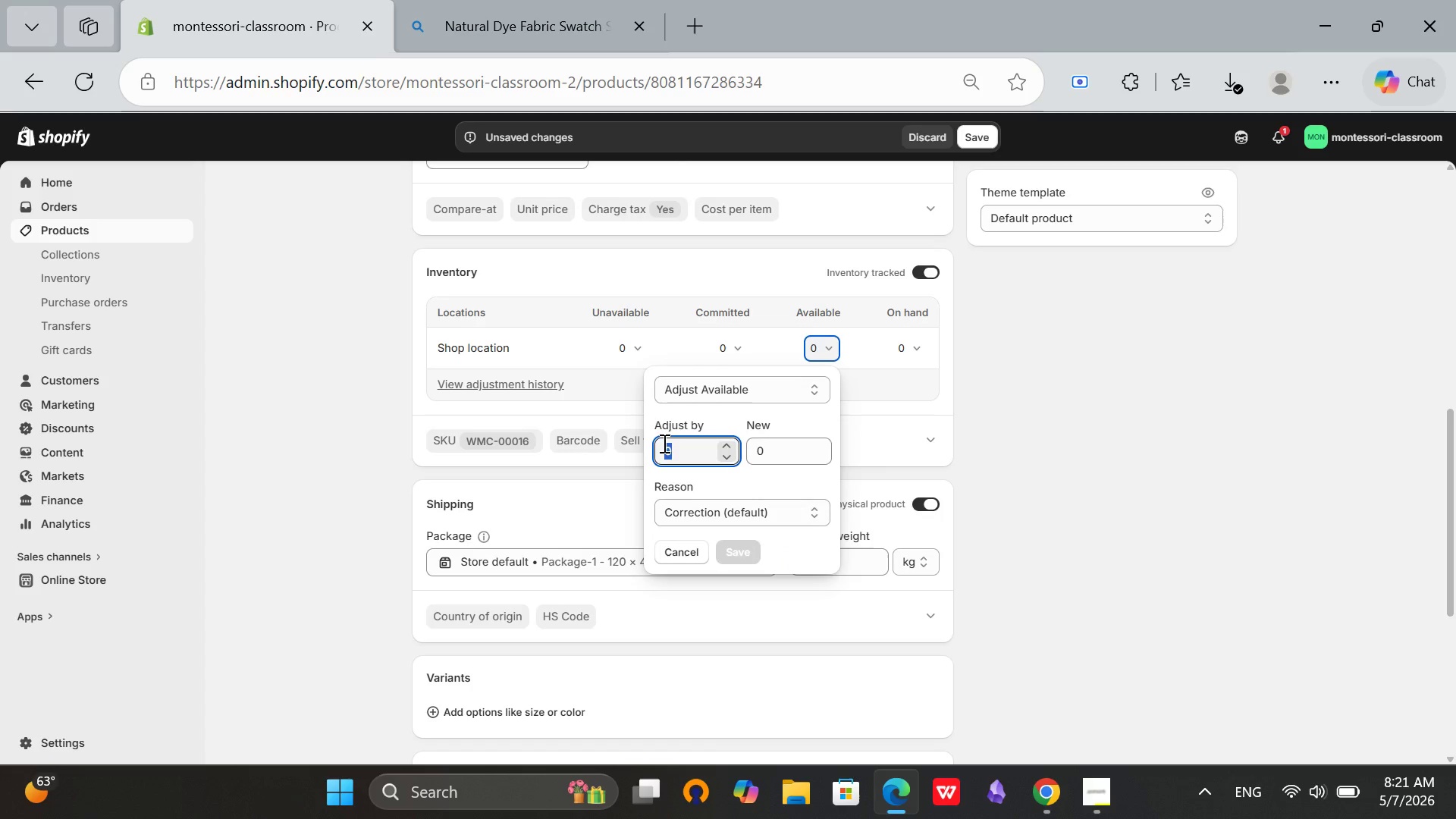 
type(110)
 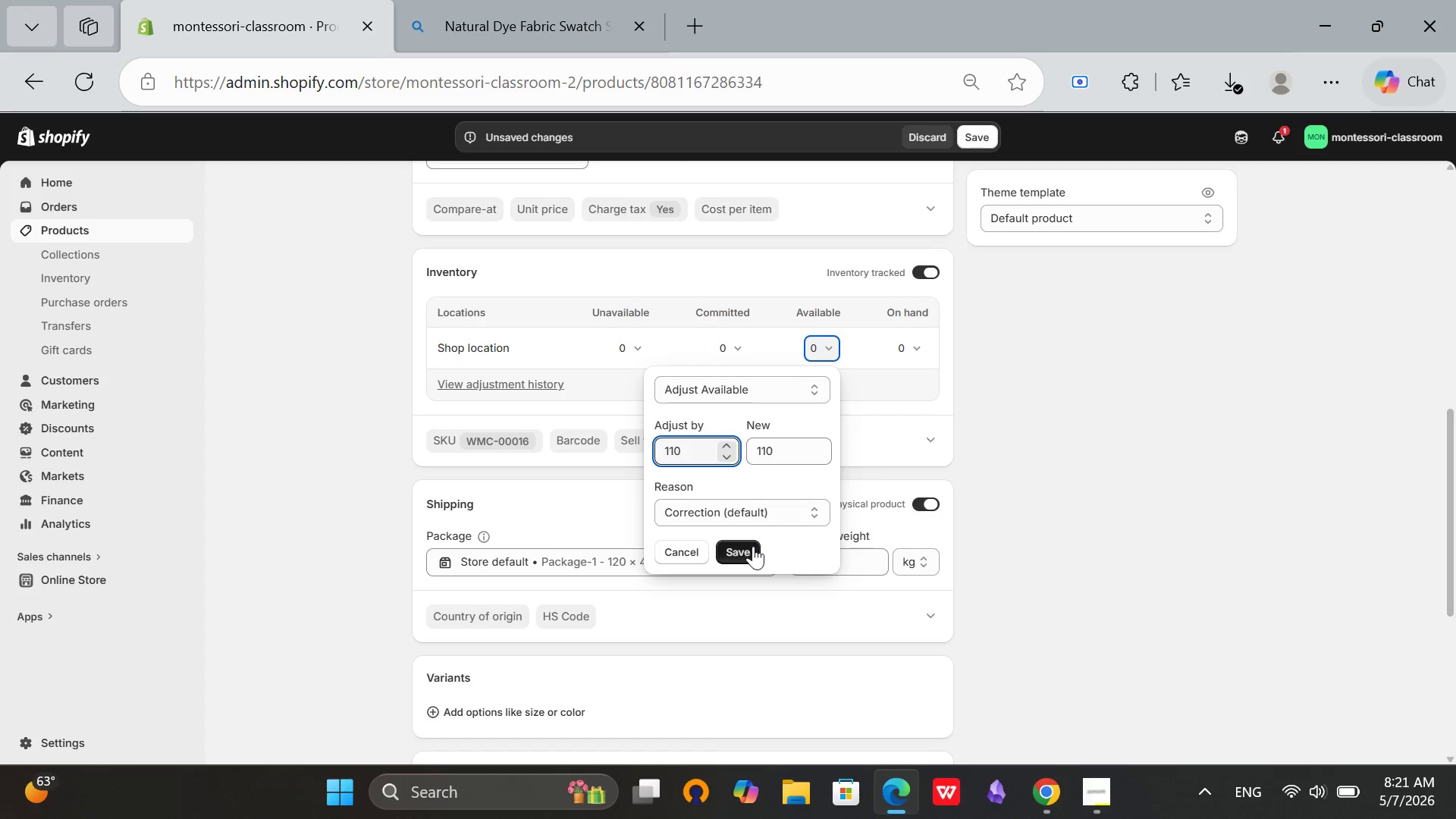 
left_click([751, 546])
 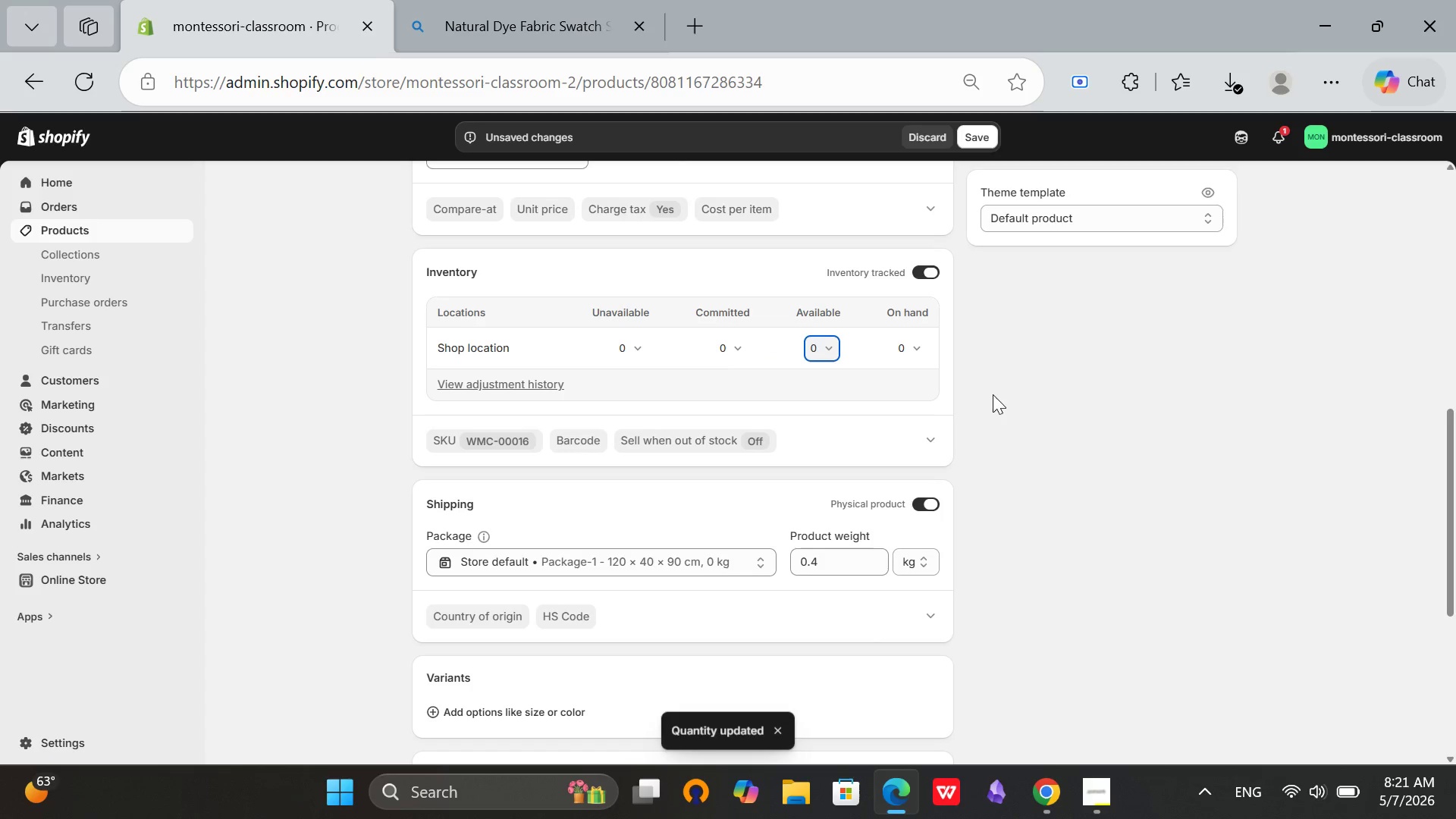 
scroll: coordinate [979, 431], scroll_direction: up, amount: 5.0
 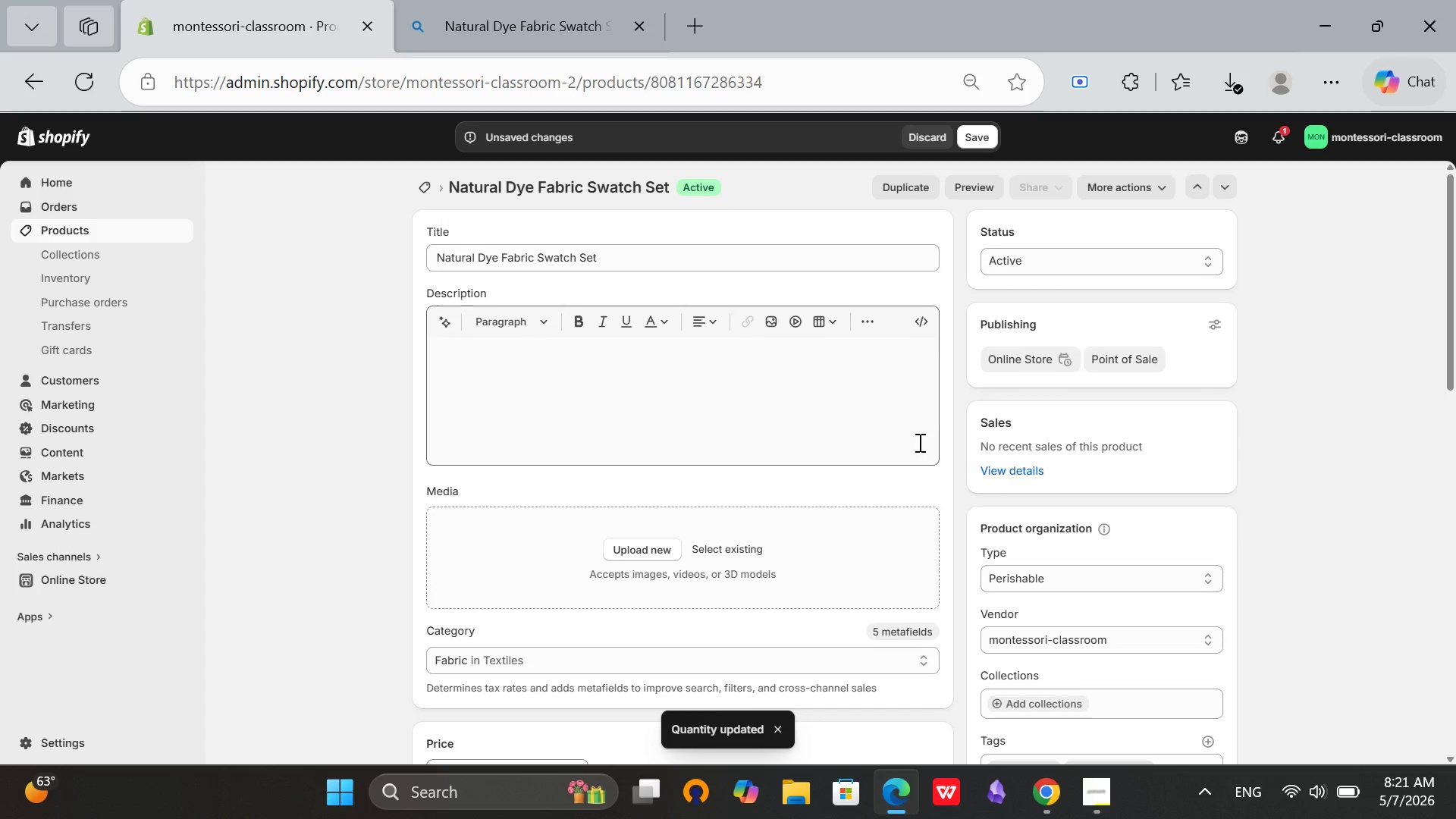 
scroll: coordinate [876, 348], scroll_direction: down, amount: 10.0
 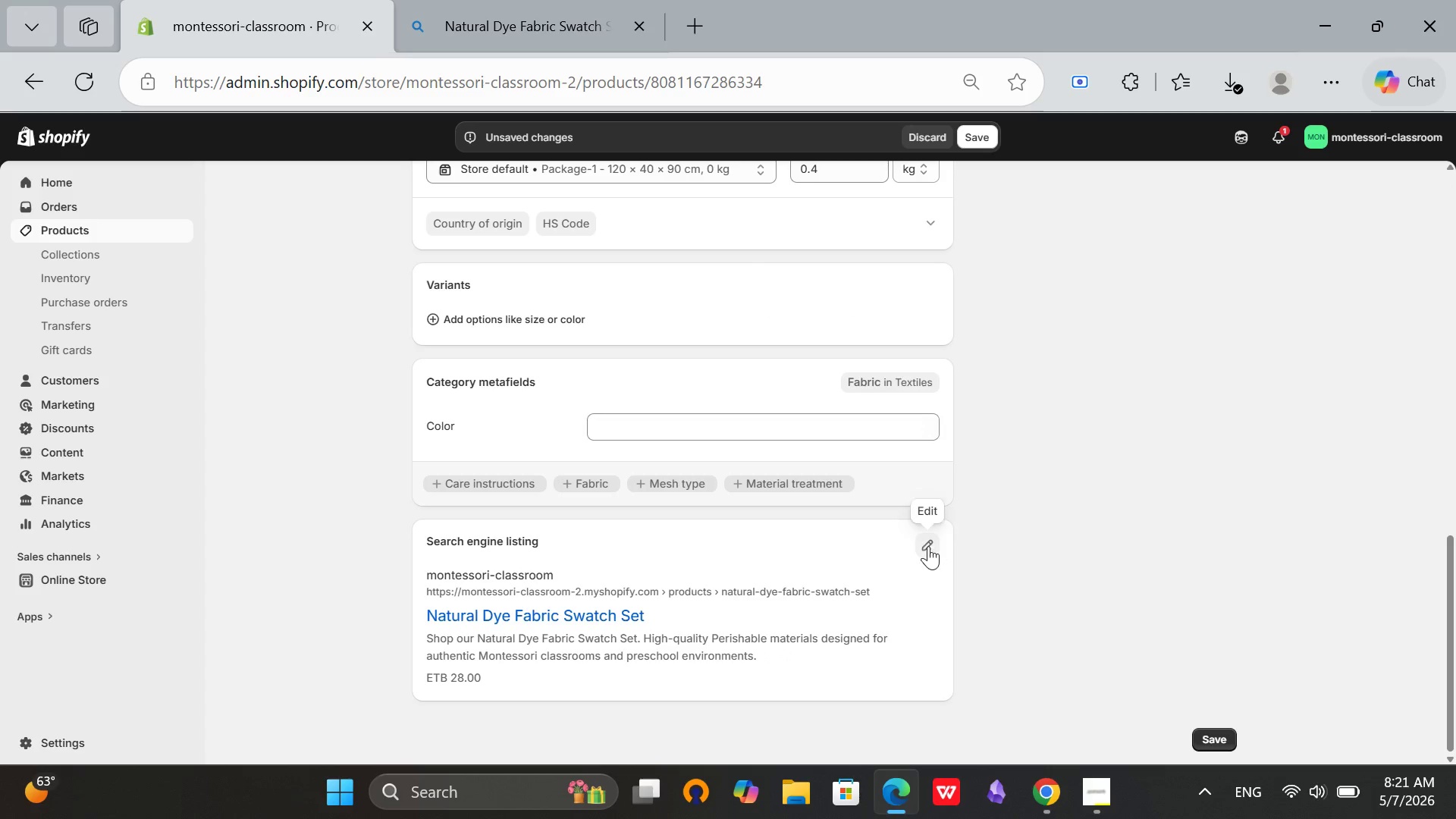 
left_click([927, 544])
 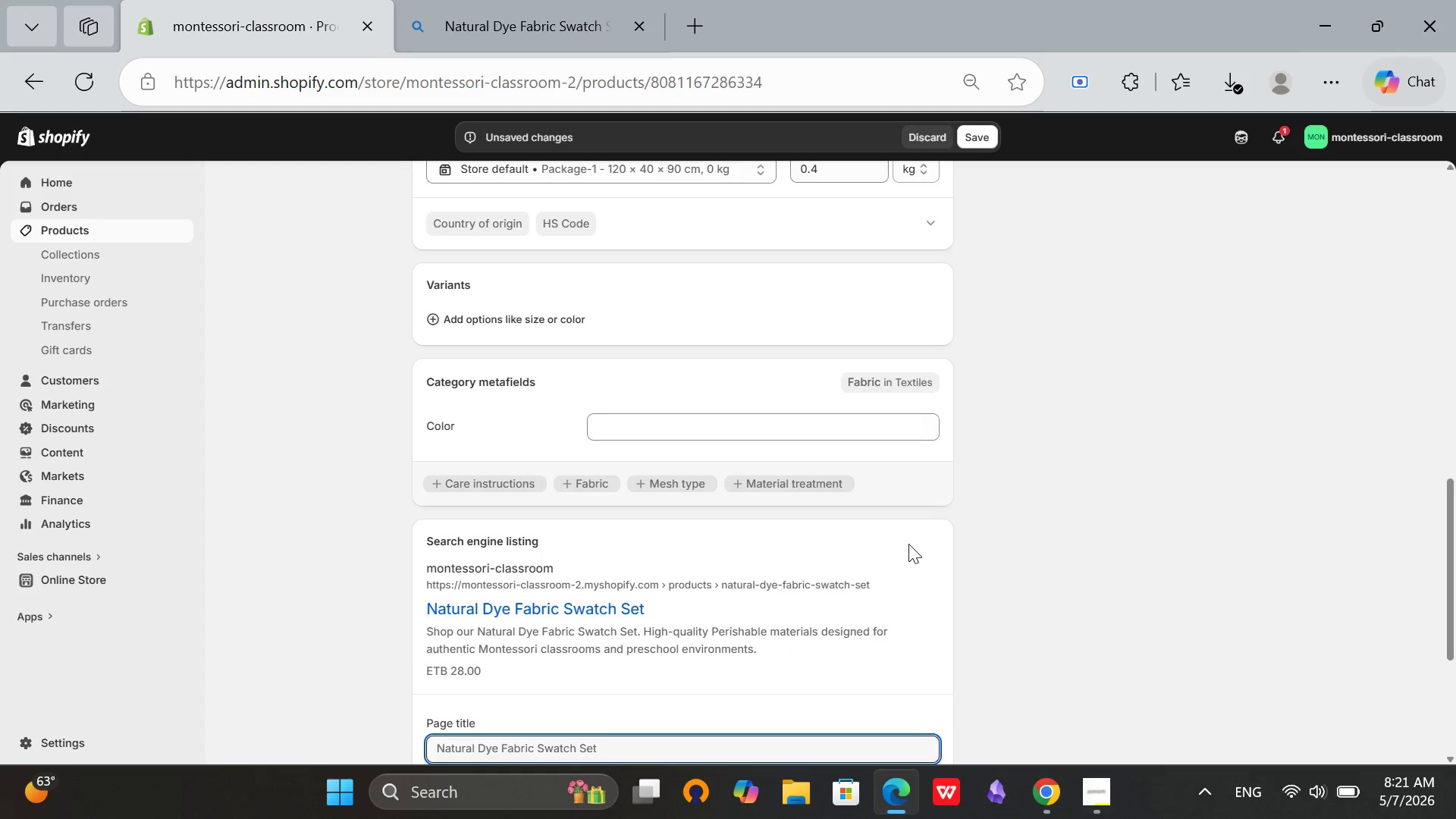 
scroll: coordinate [908, 544], scroll_direction: down, amount: 5.0
 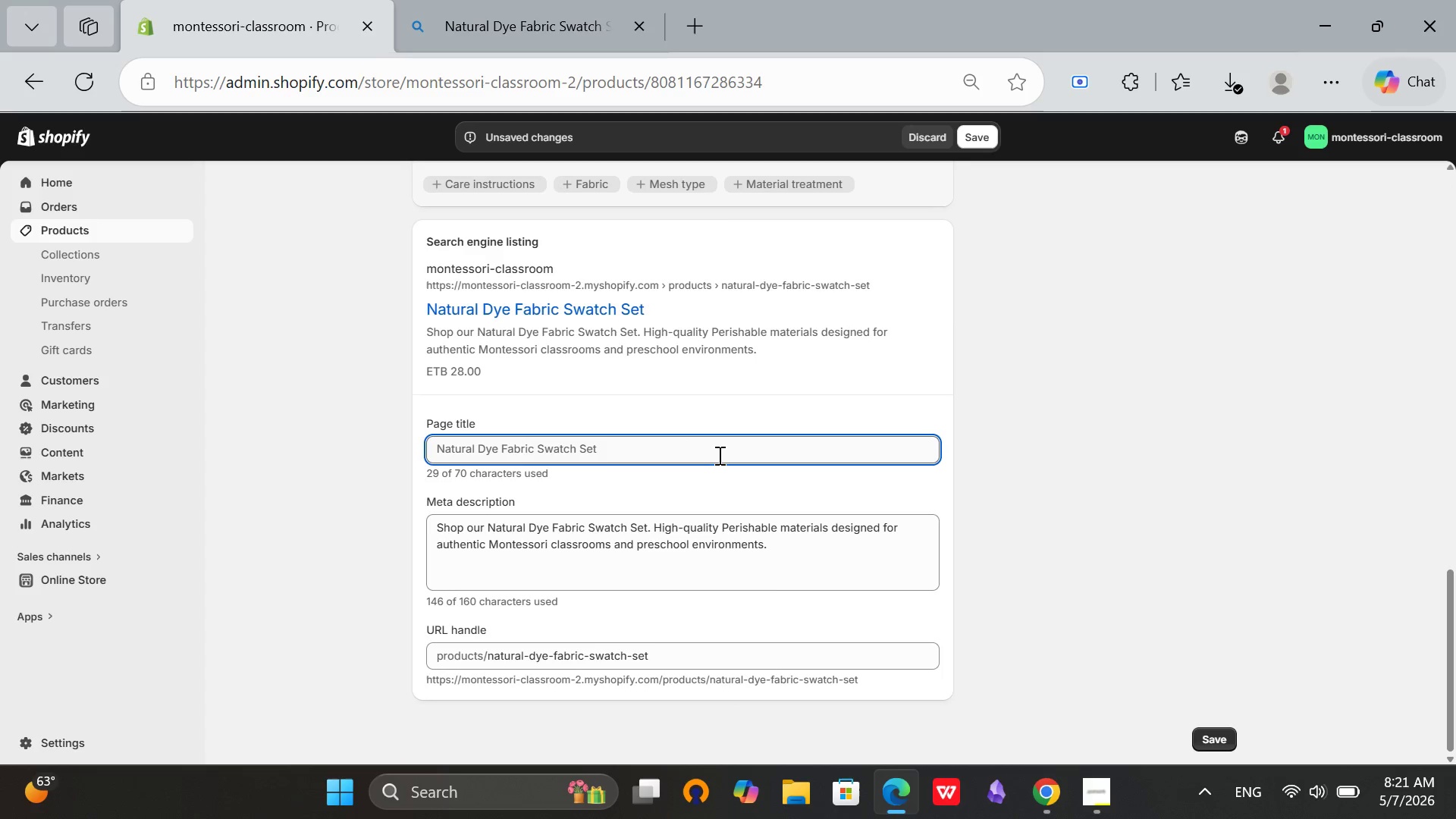 
left_click([718, 454])
 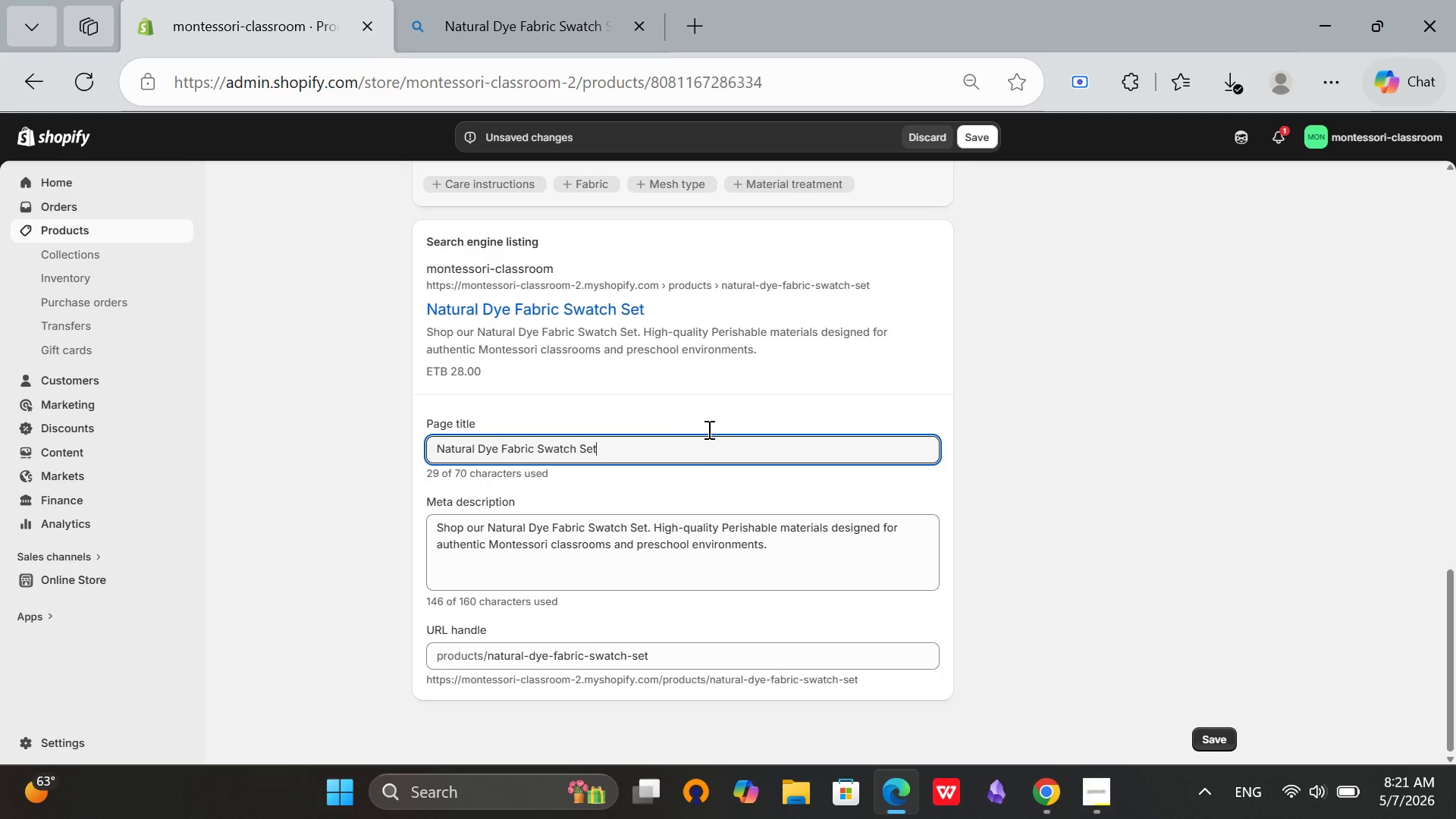 
type( [Break] Plant-Based Colors)
 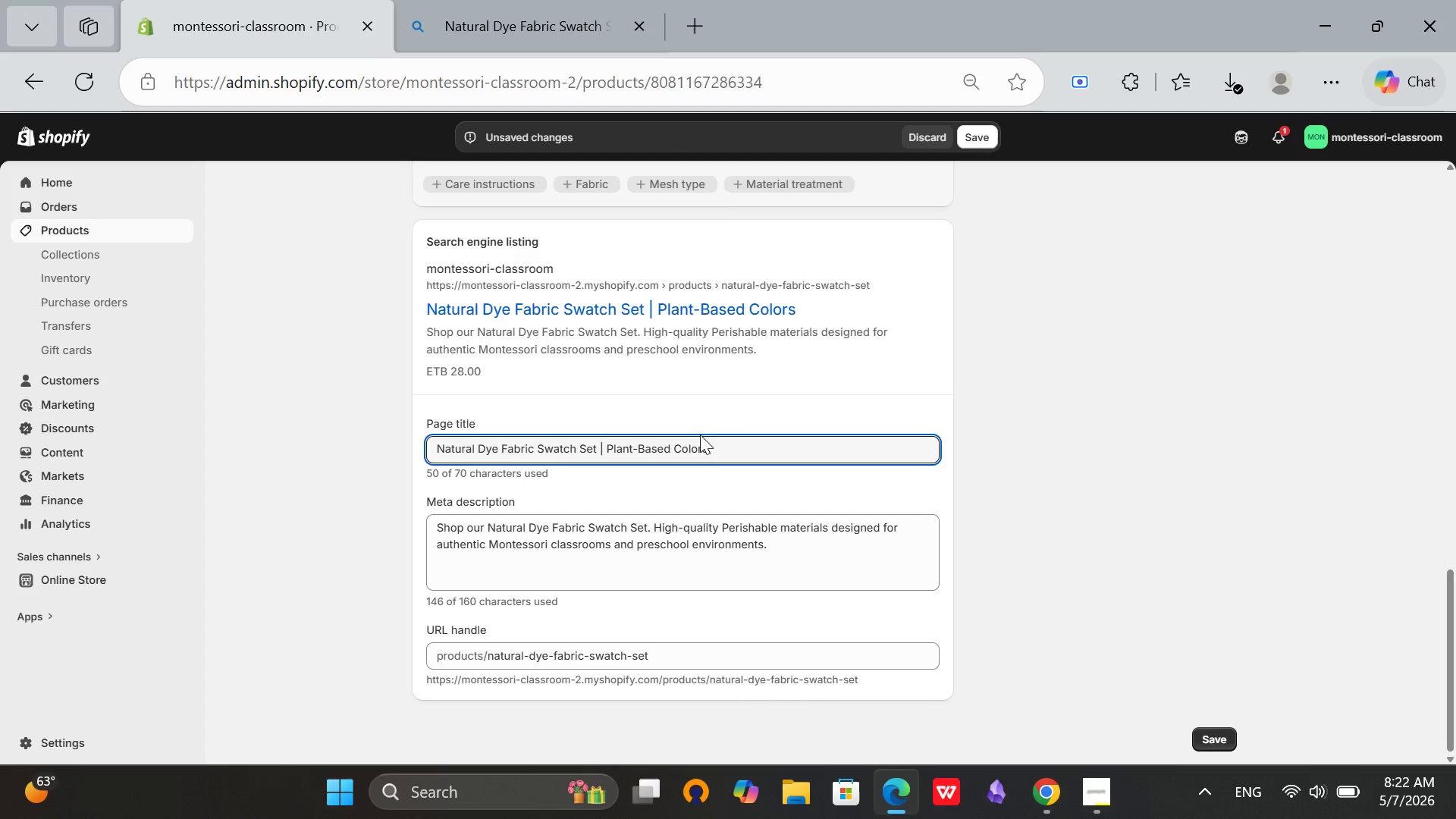 
type( [Break] Montessori Art)
 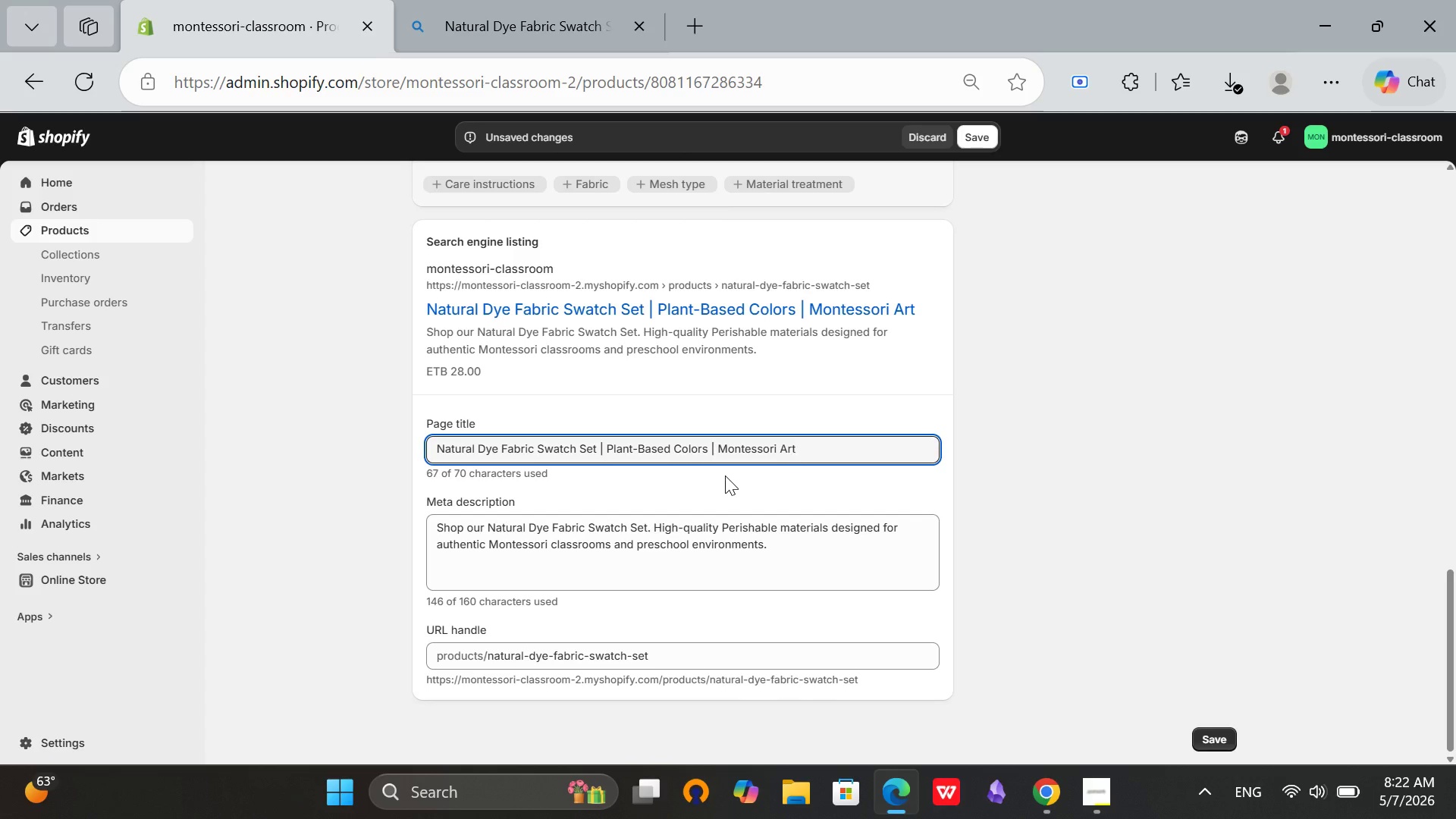 
wait(10.25)
 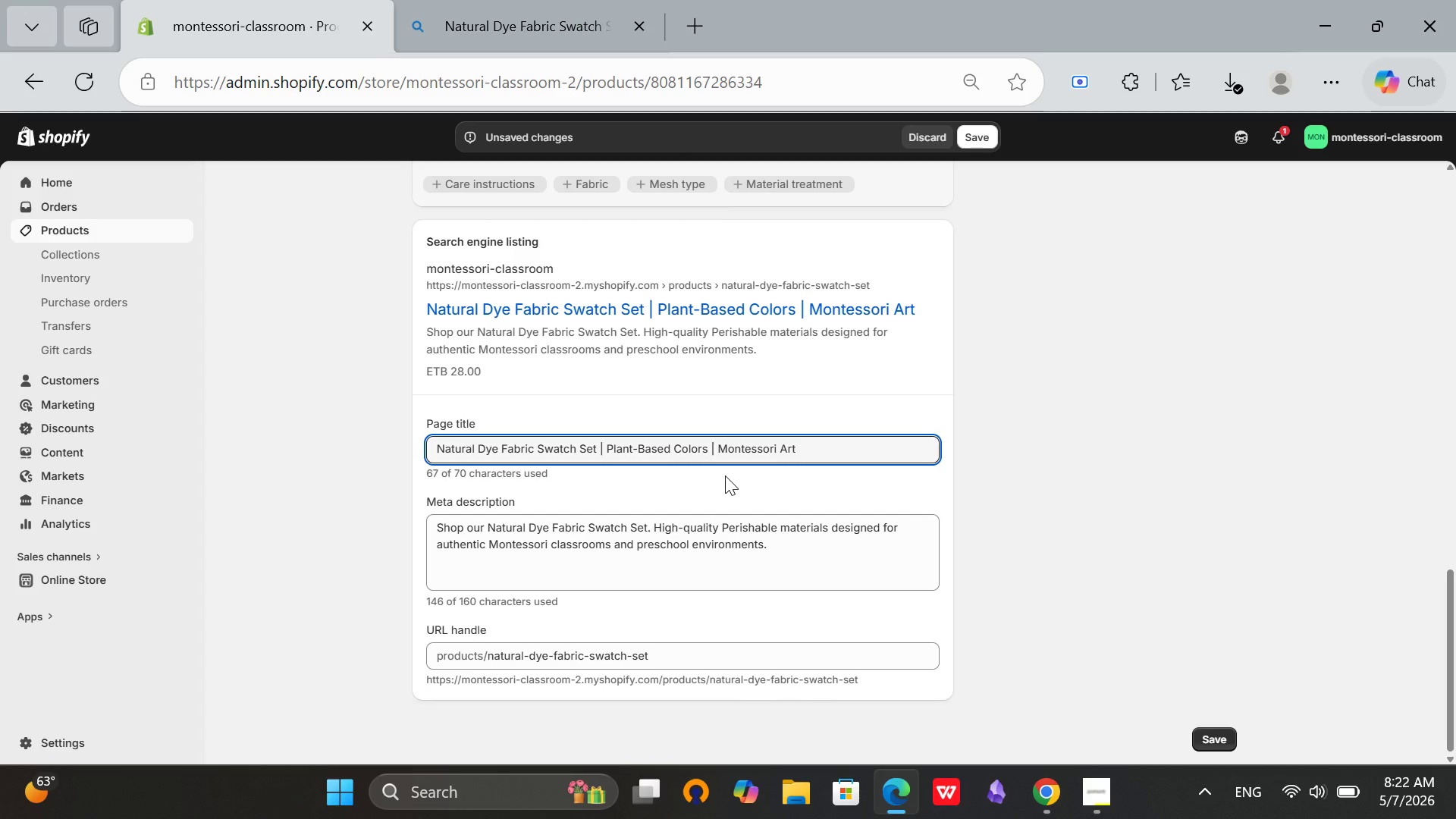 
scroll: coordinate [712, 283], scroll_direction: up, amount: 11.0
 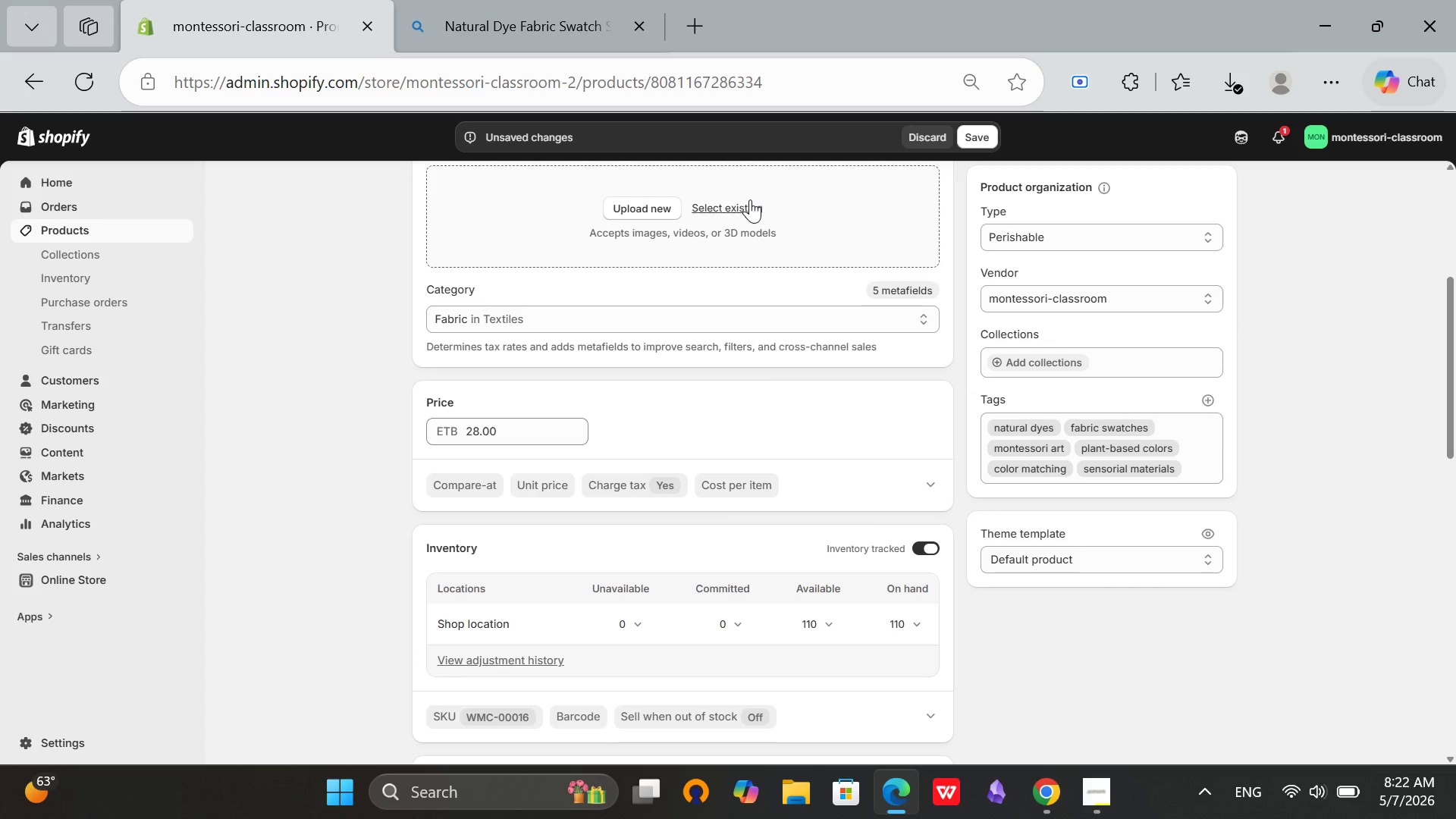 
left_click([750, 199])
 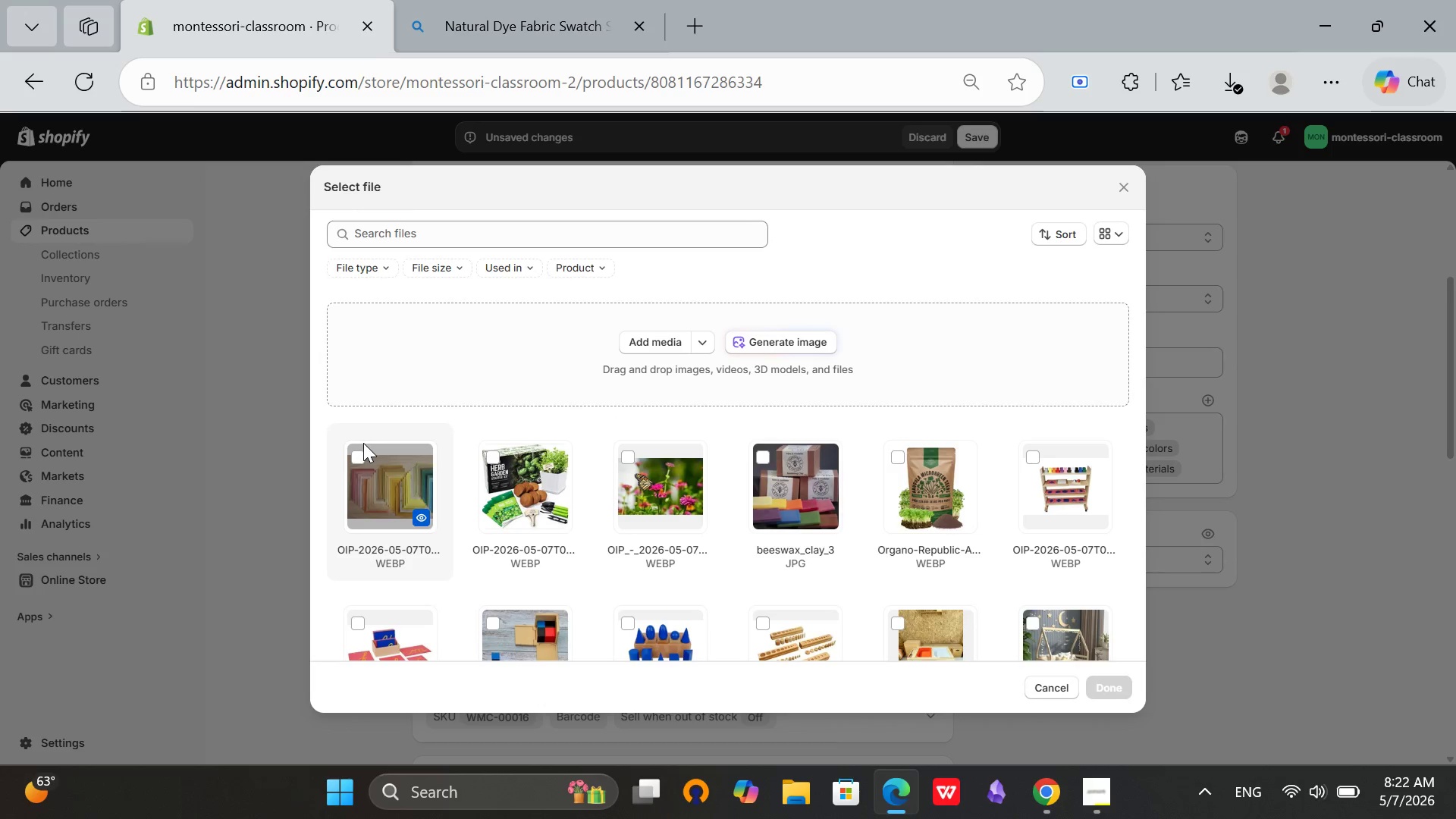 
left_click([353, 451])
 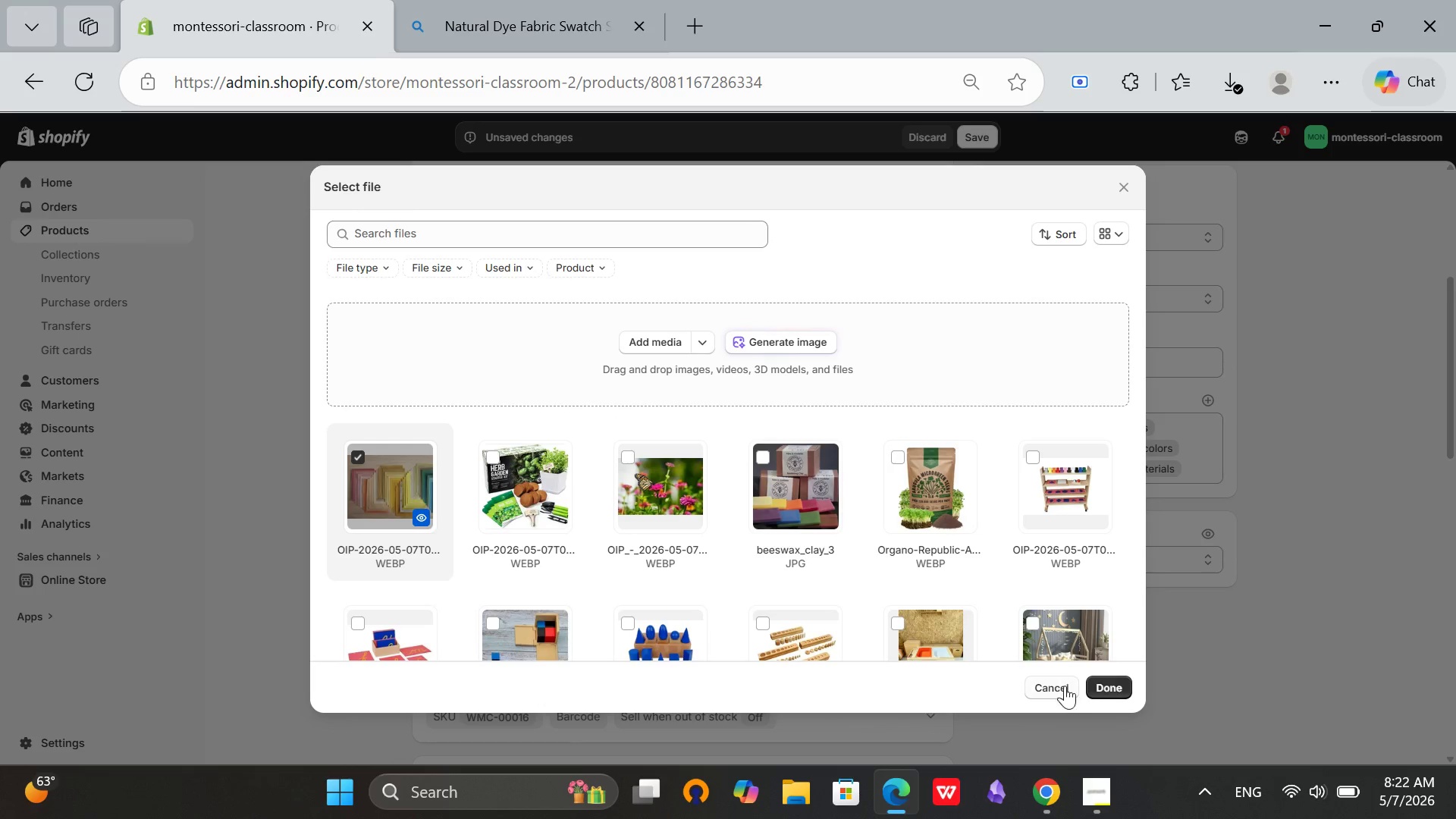 
left_click([1116, 683])
 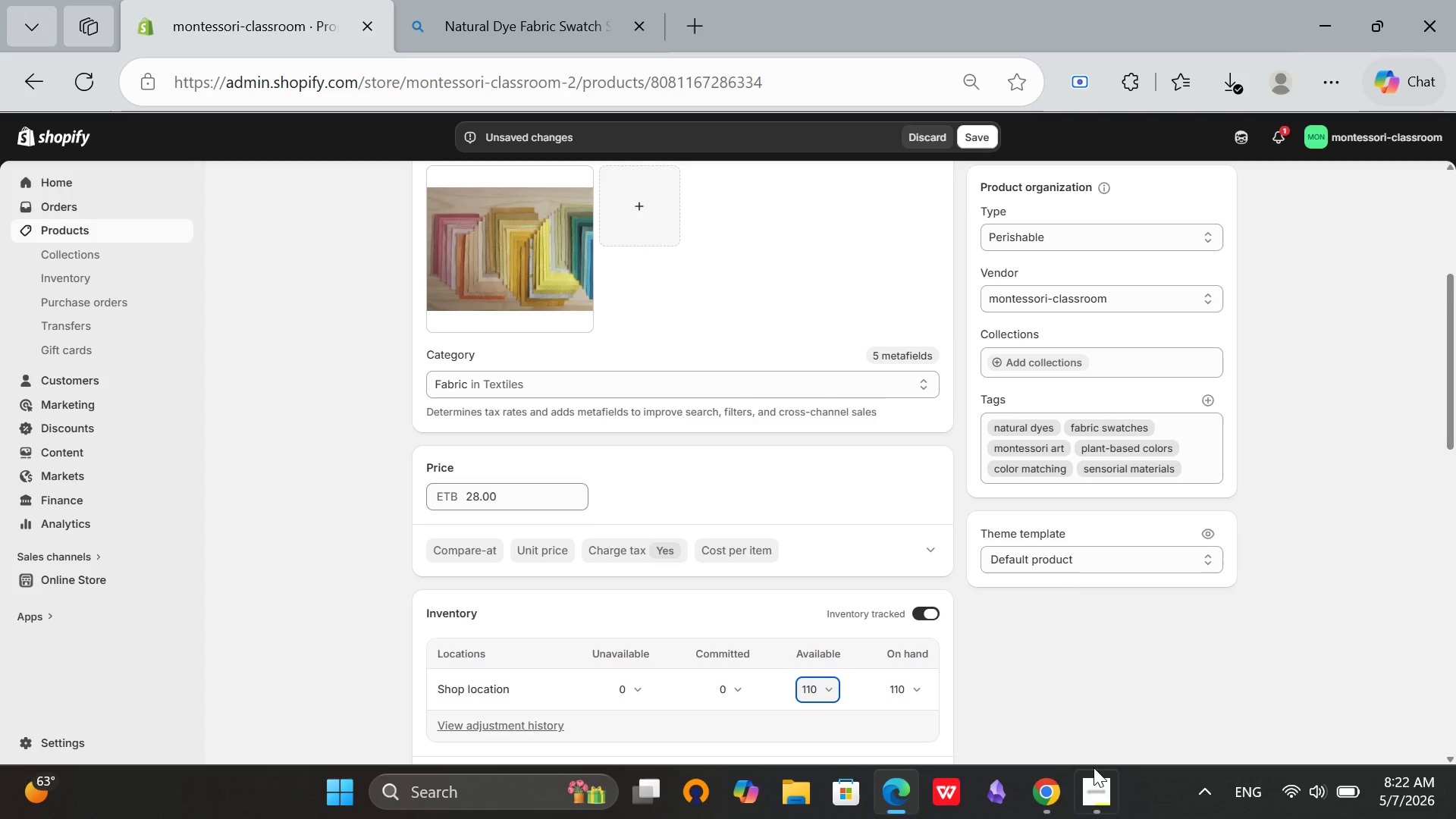 
left_click([1095, 803])